 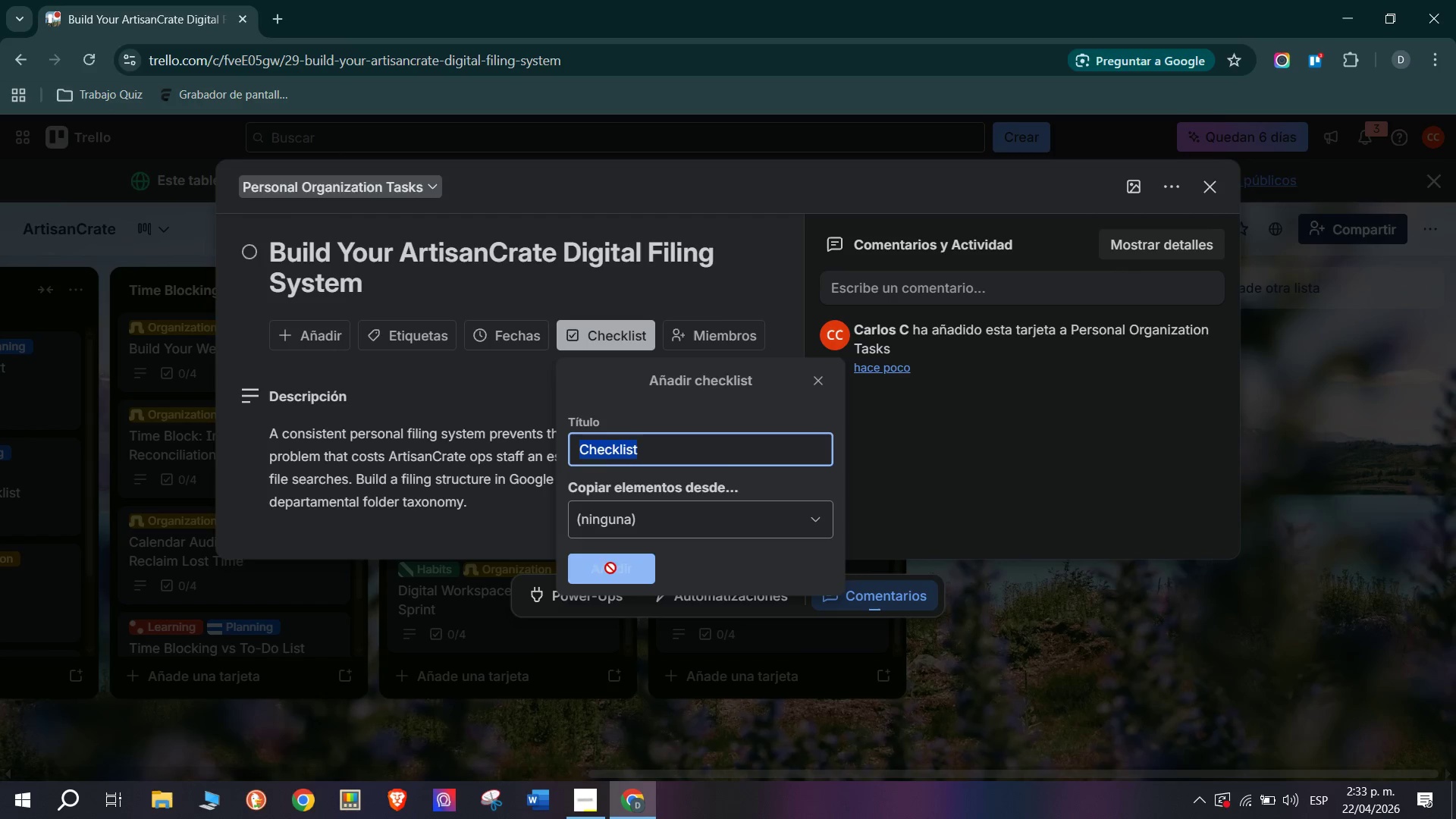 
scroll: coordinate [438, 438], scroll_direction: down, amount: 2.0
 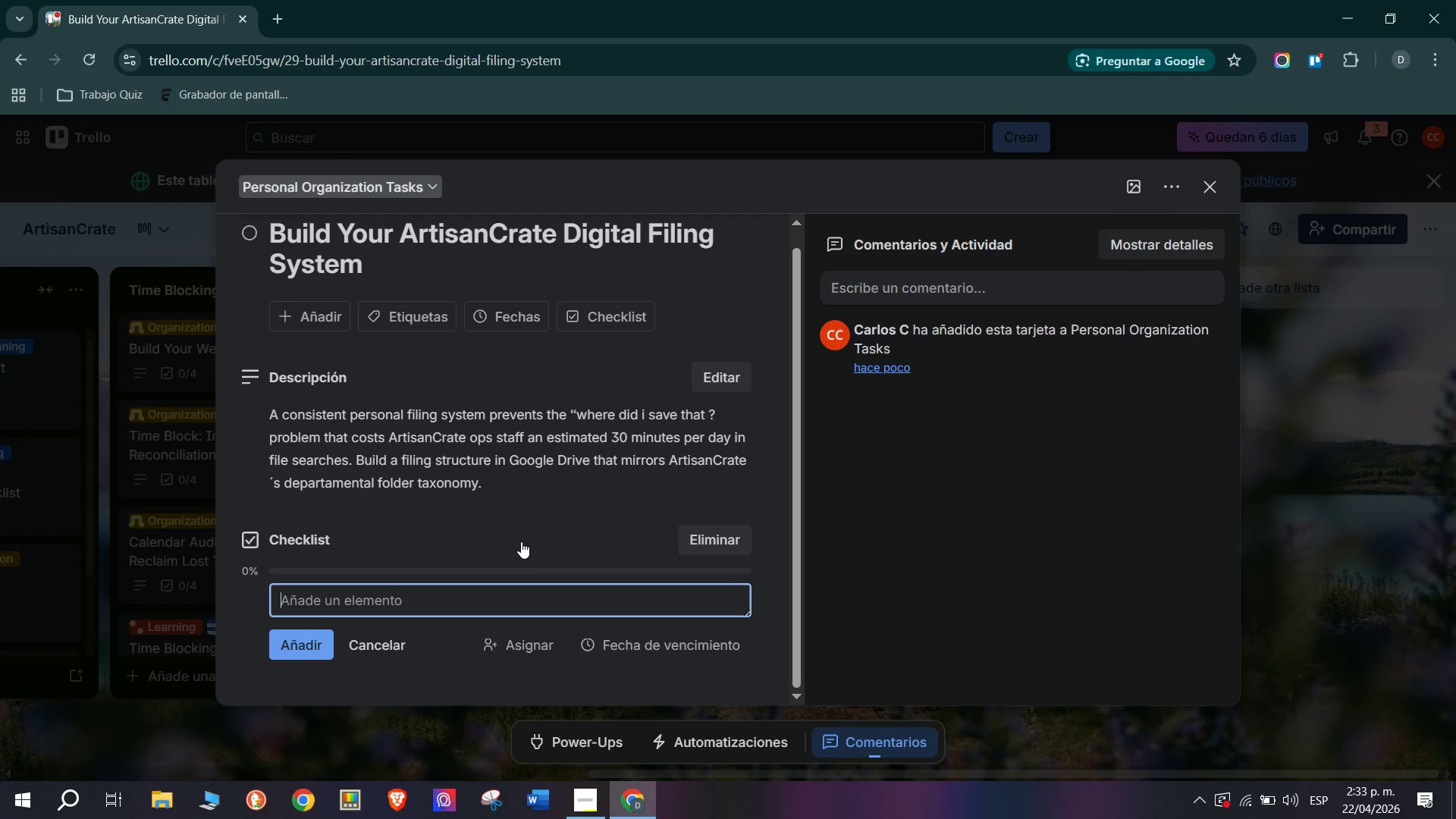 
wait(26.37)
 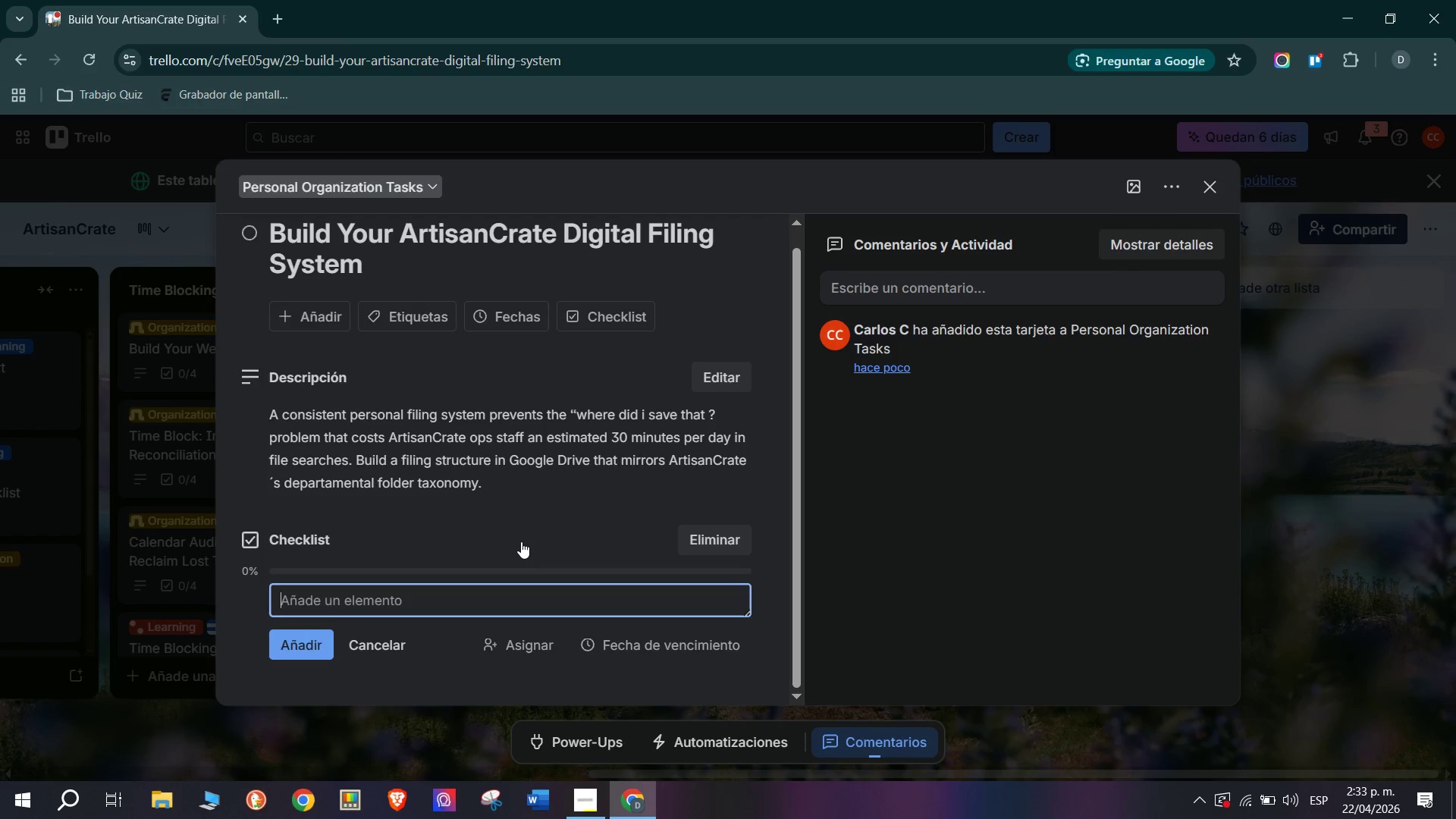 
type(Review ArtisanCrate;s shared Google Drive folder structure)
 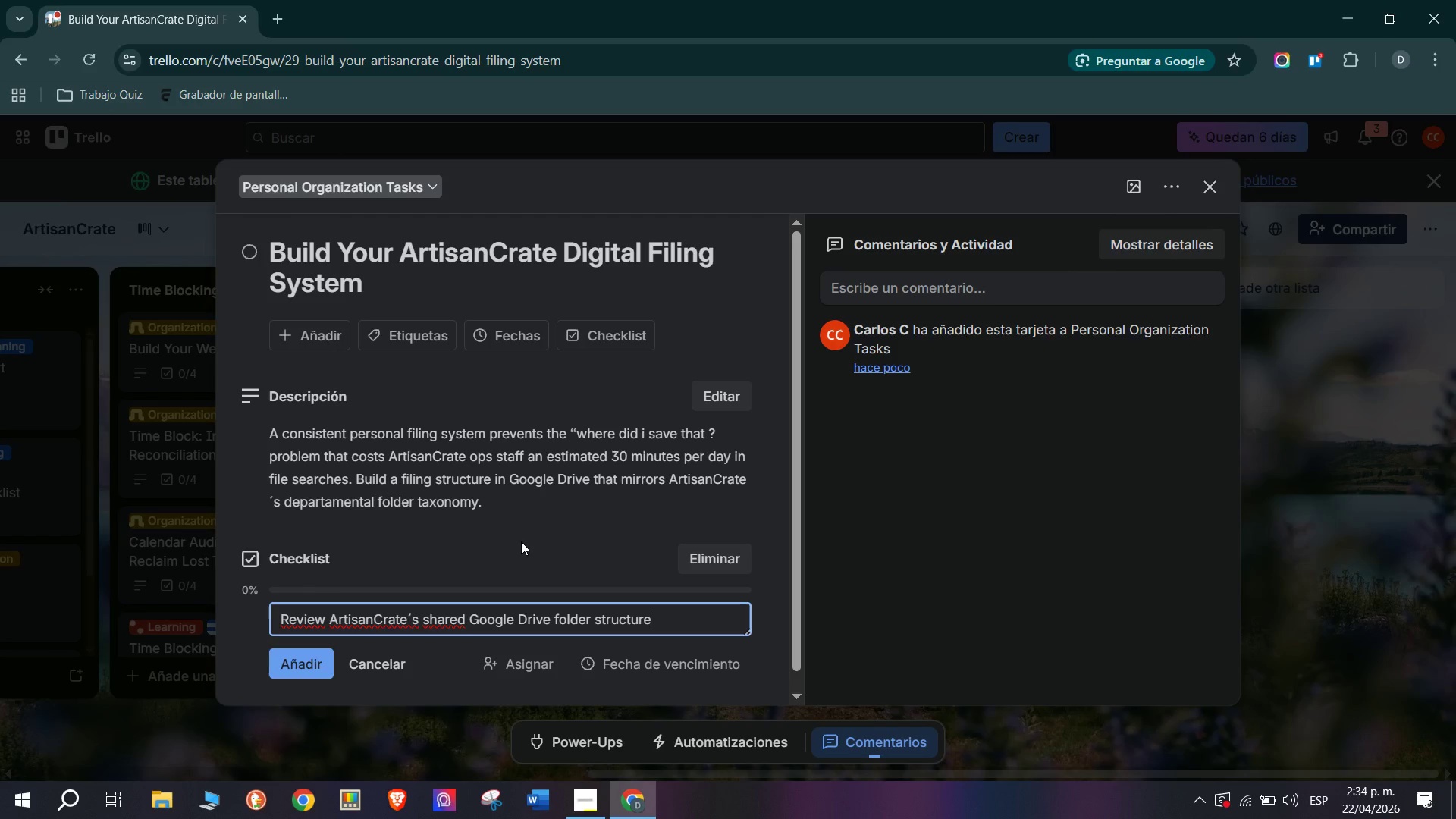 
key(Enter)
 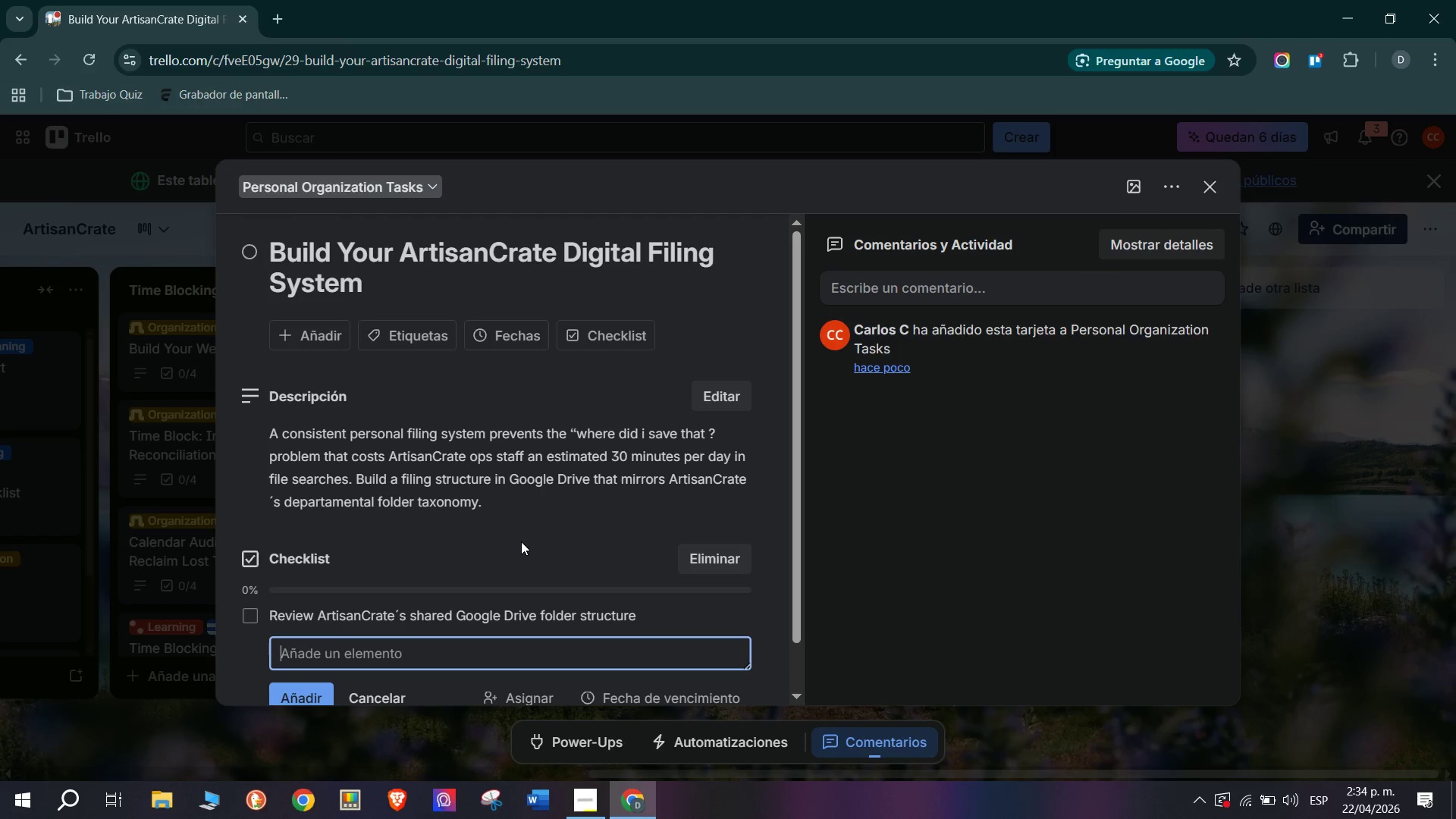 
type(Create a personal @my Work@)
 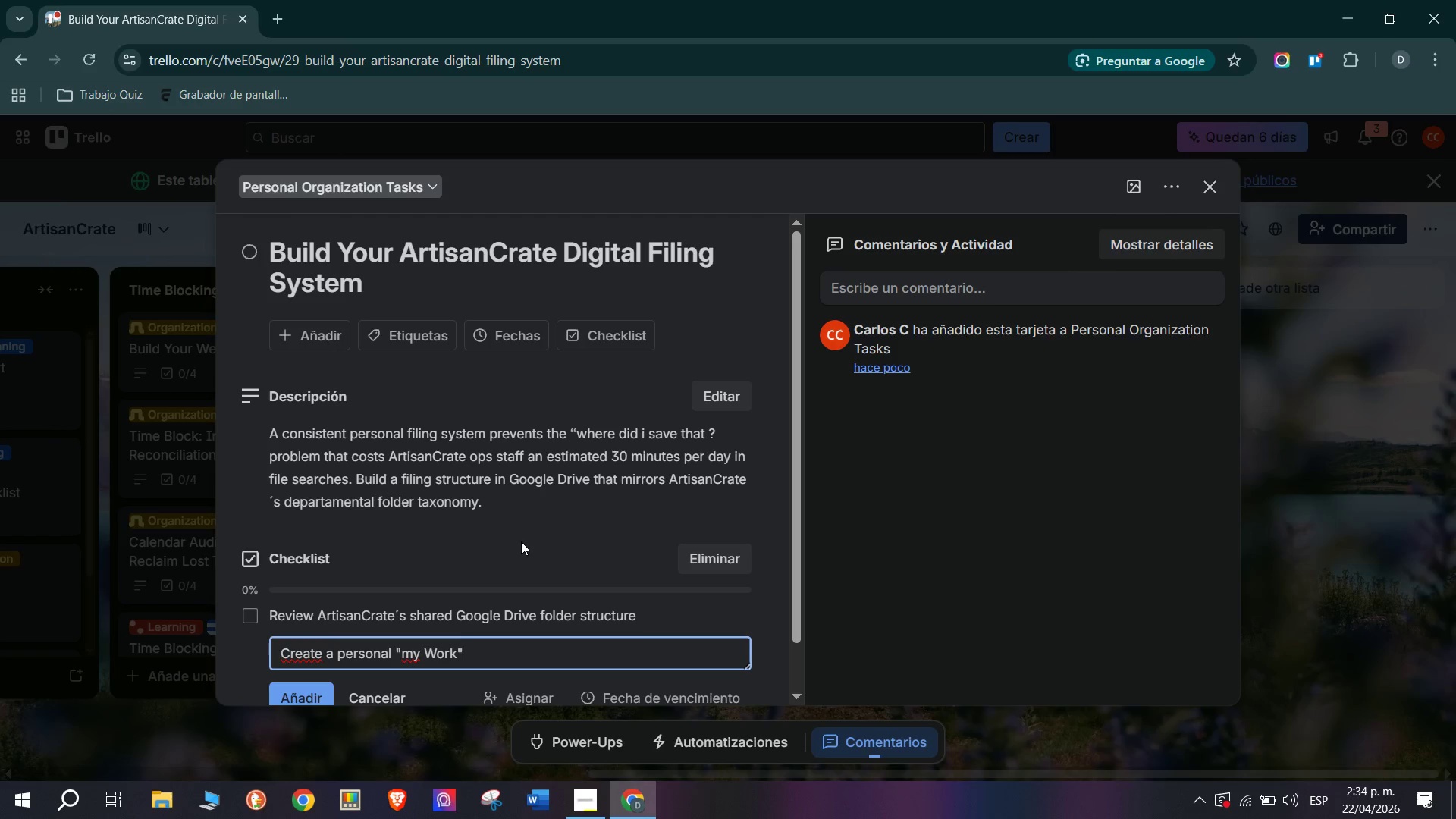 
key(Space)
 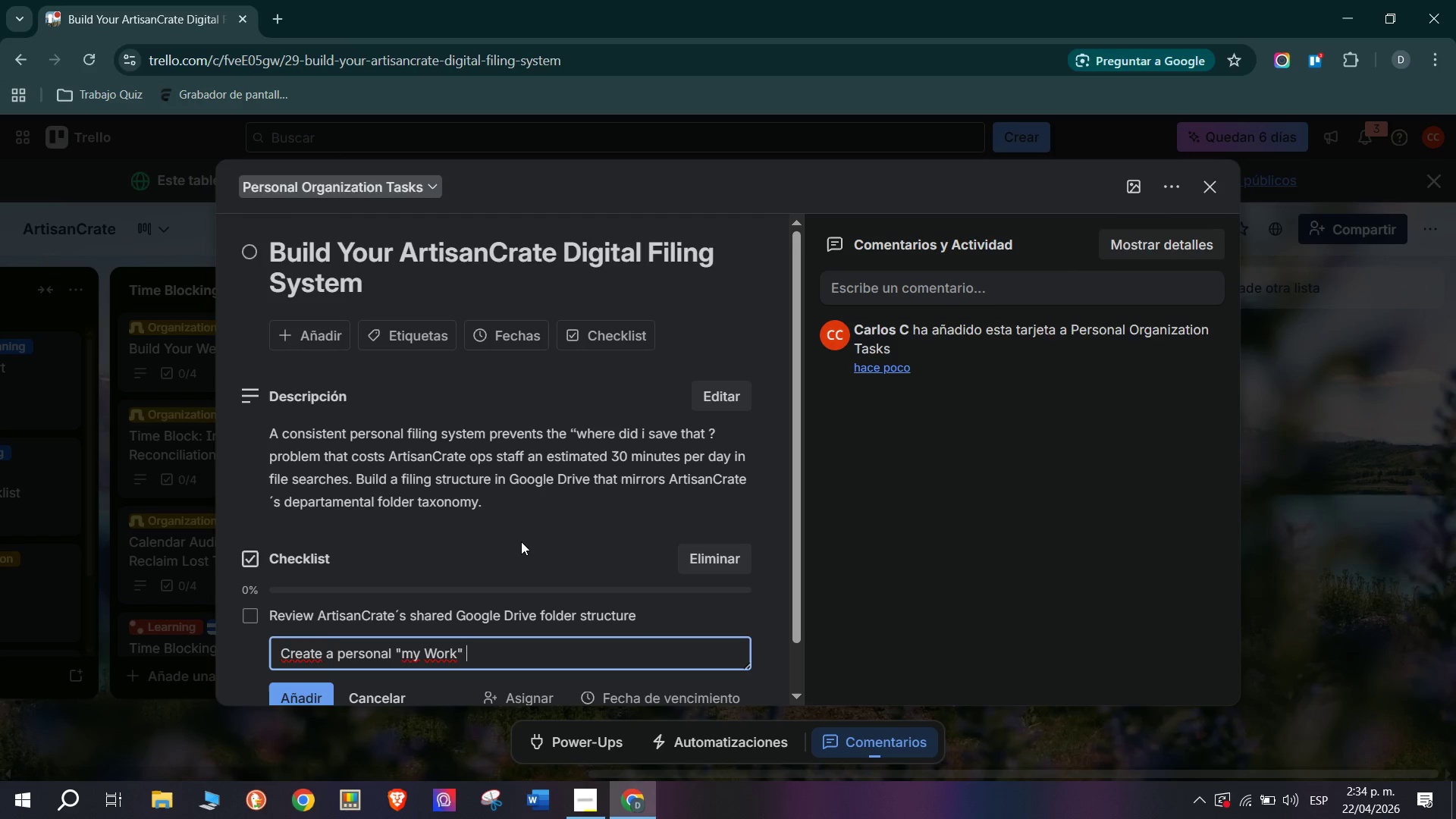 
wait(23.25)
 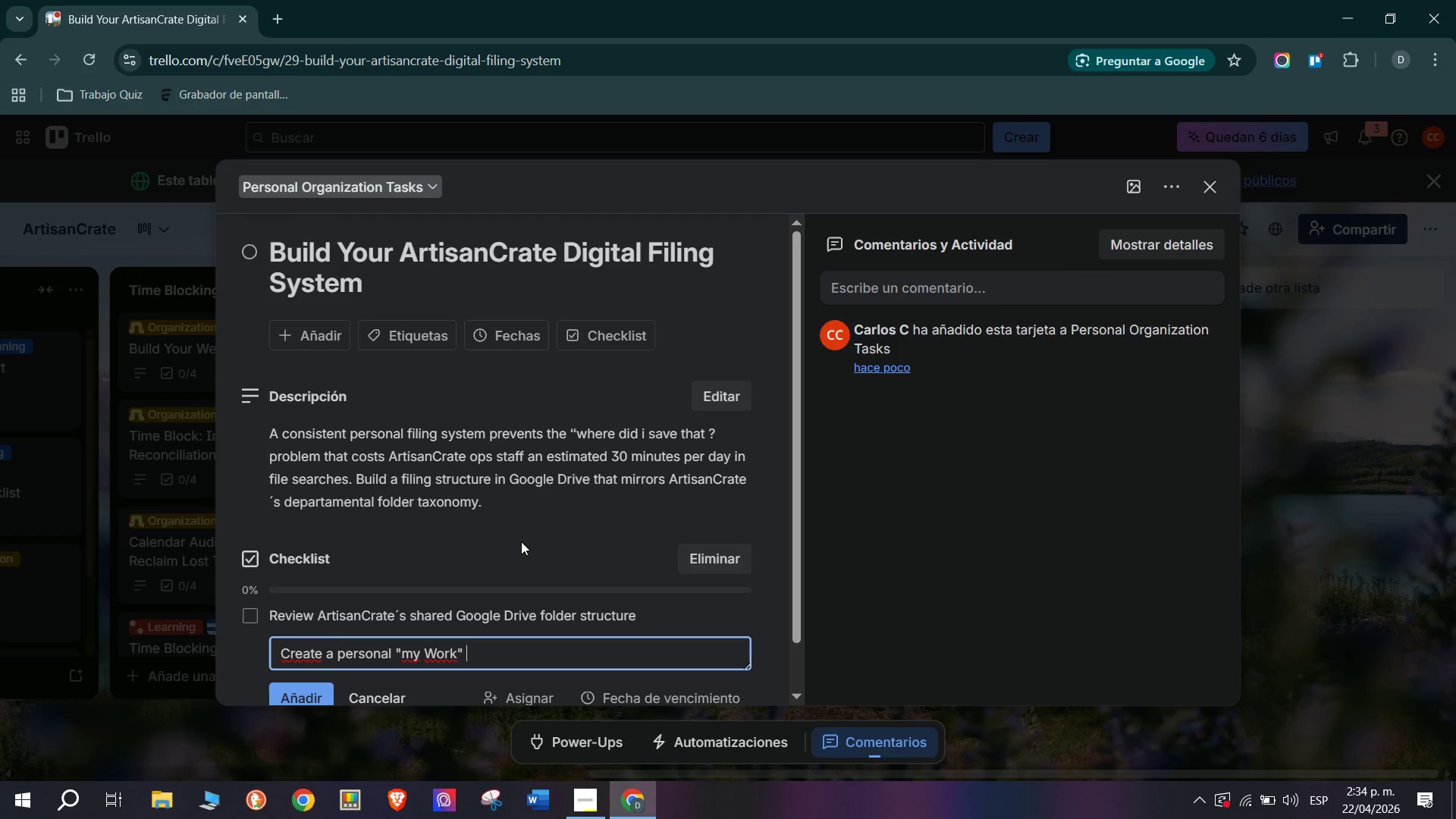 
type(folder with)
 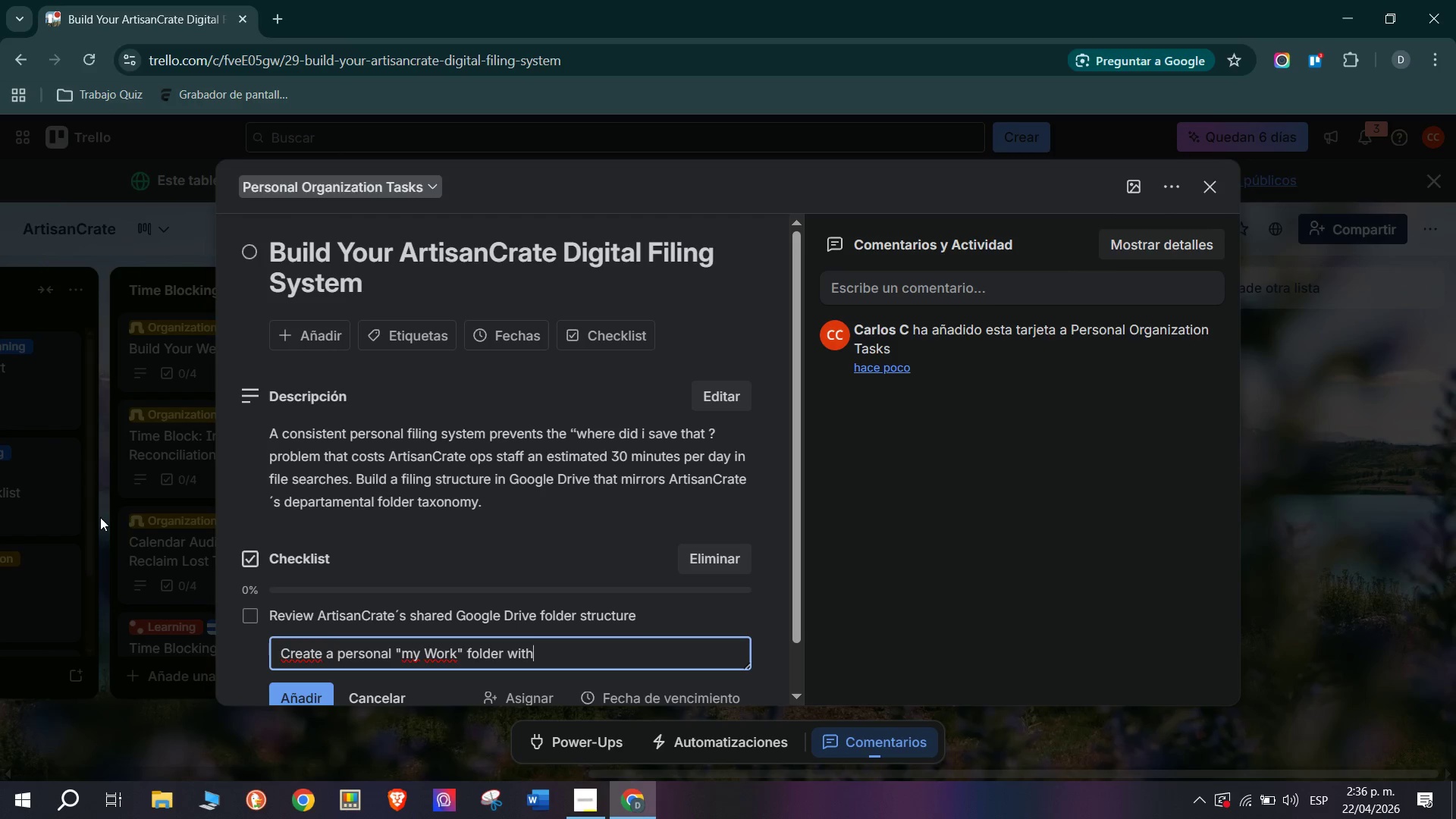 
wait(112.3)
 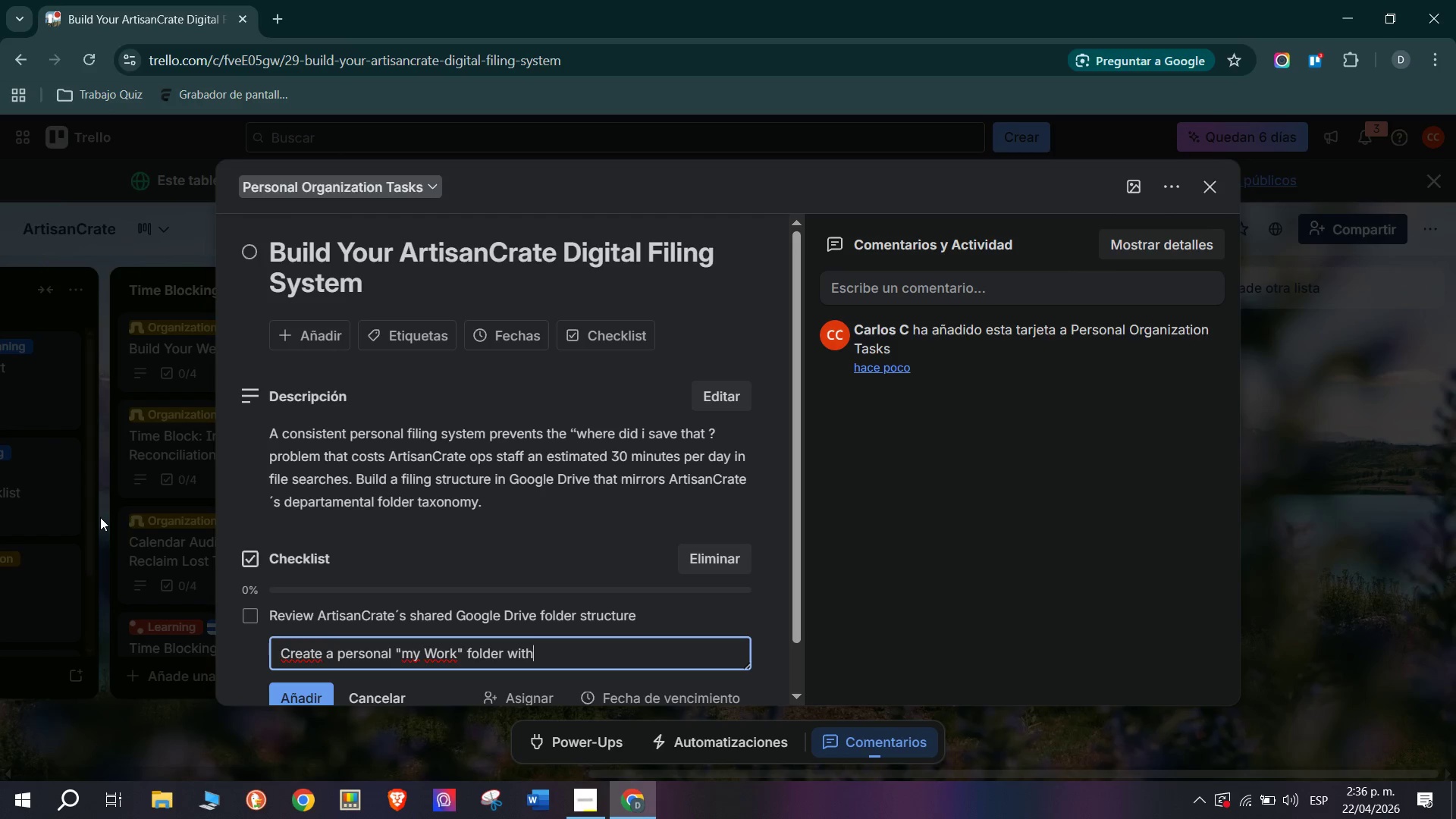 
scroll: coordinate [535, 634], scroll_direction: down, amount: 2.0
 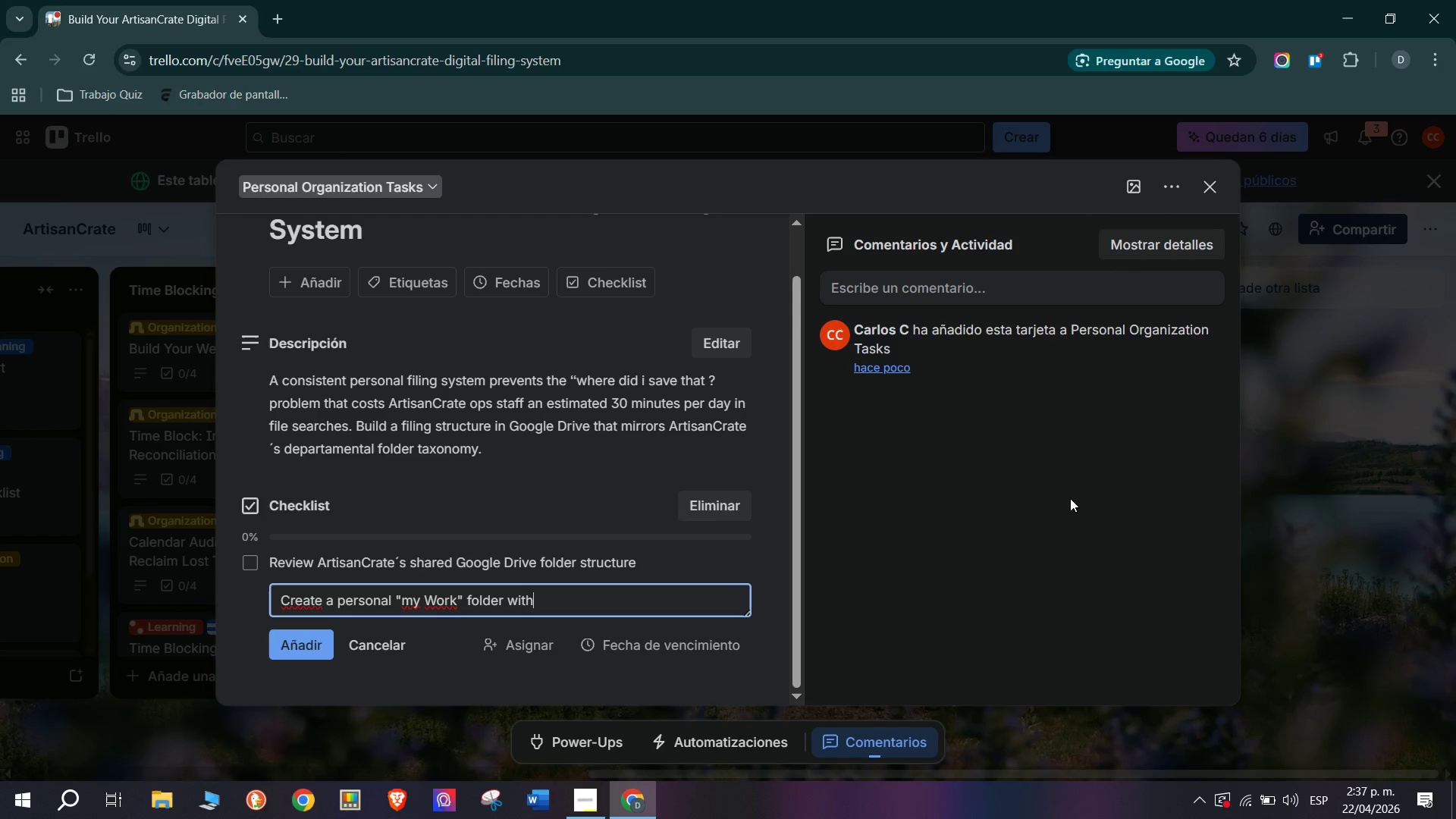 
wait(71.46)
 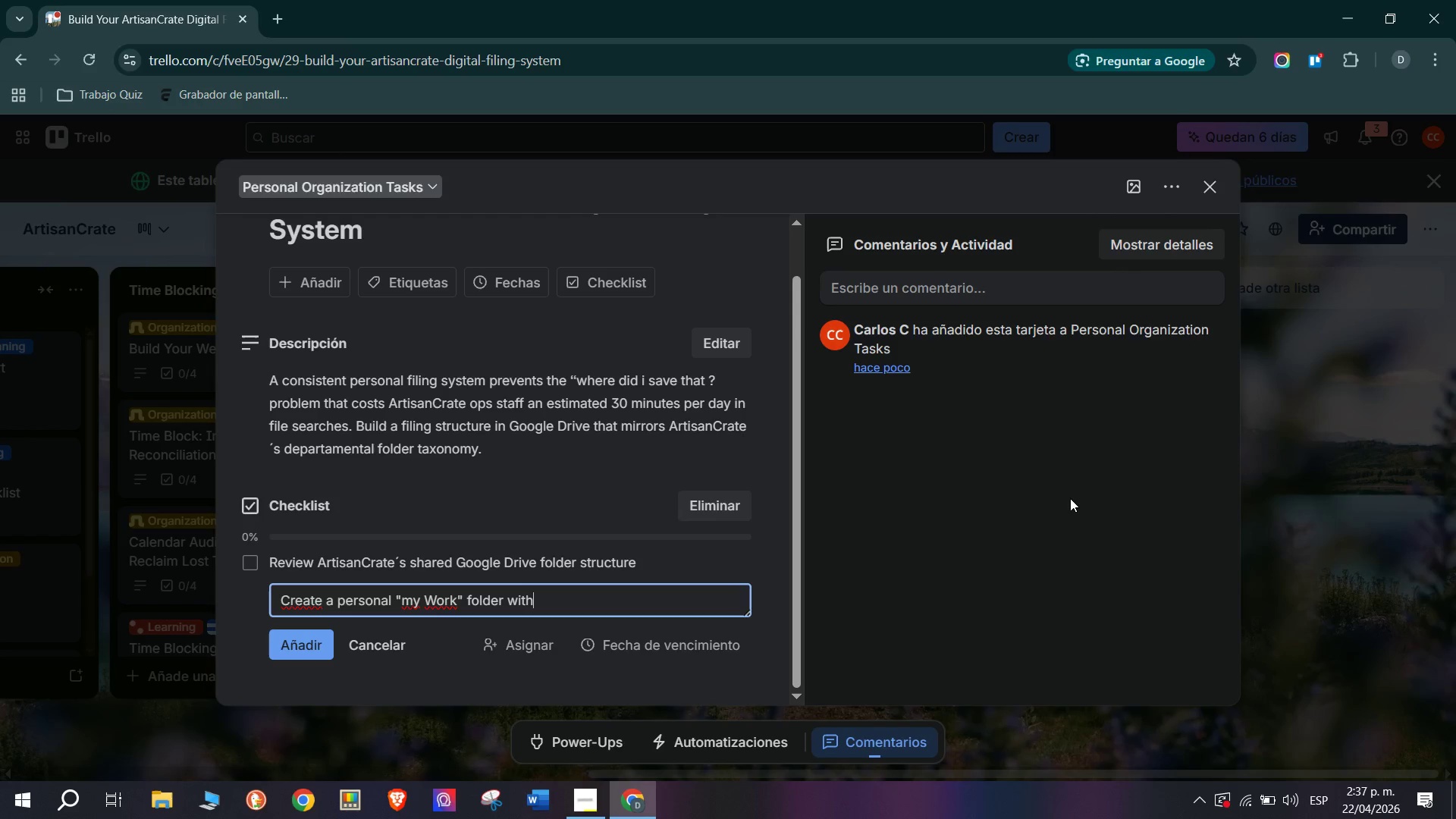 
key(Space)
 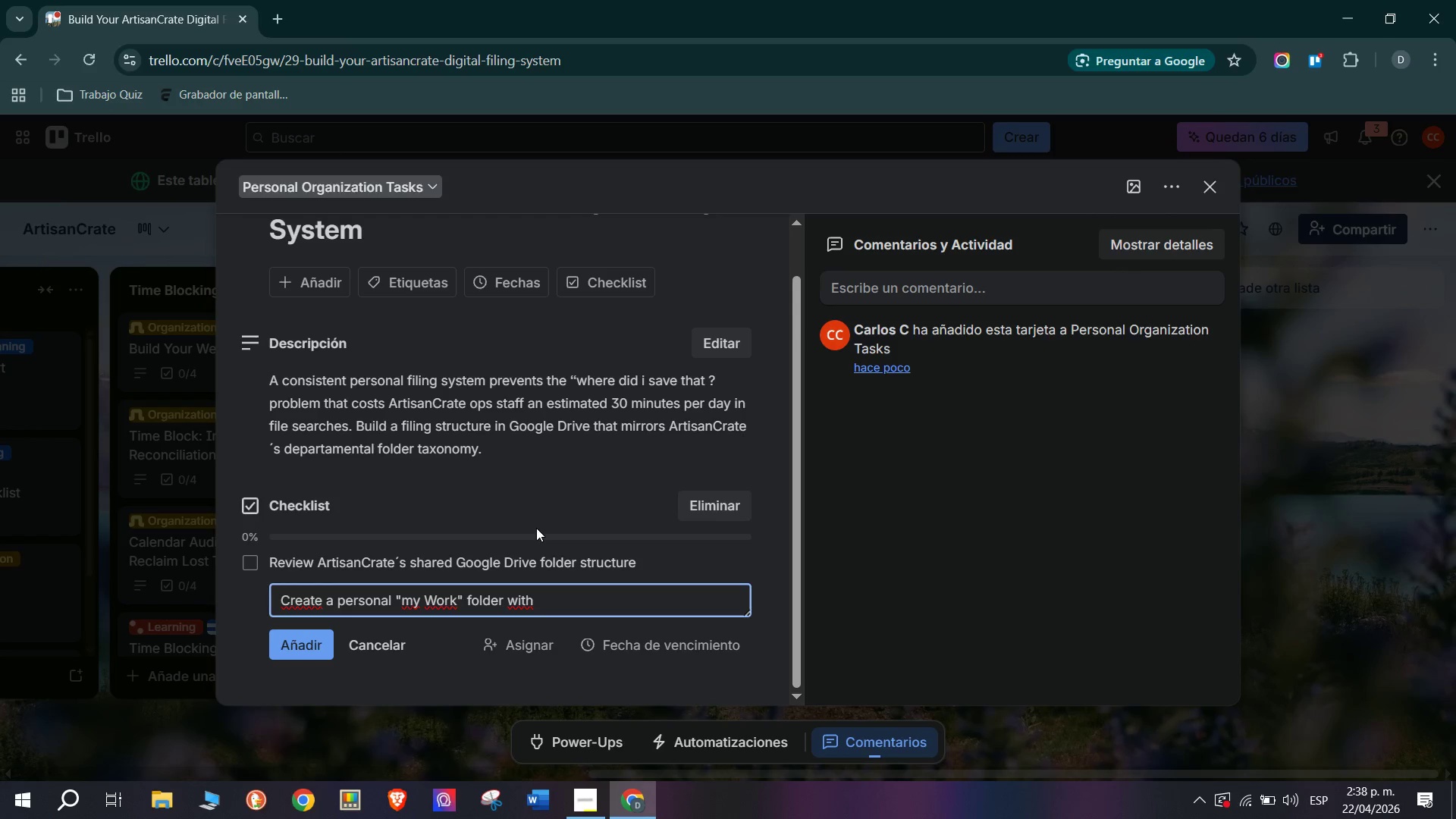 
wait(13.46)
 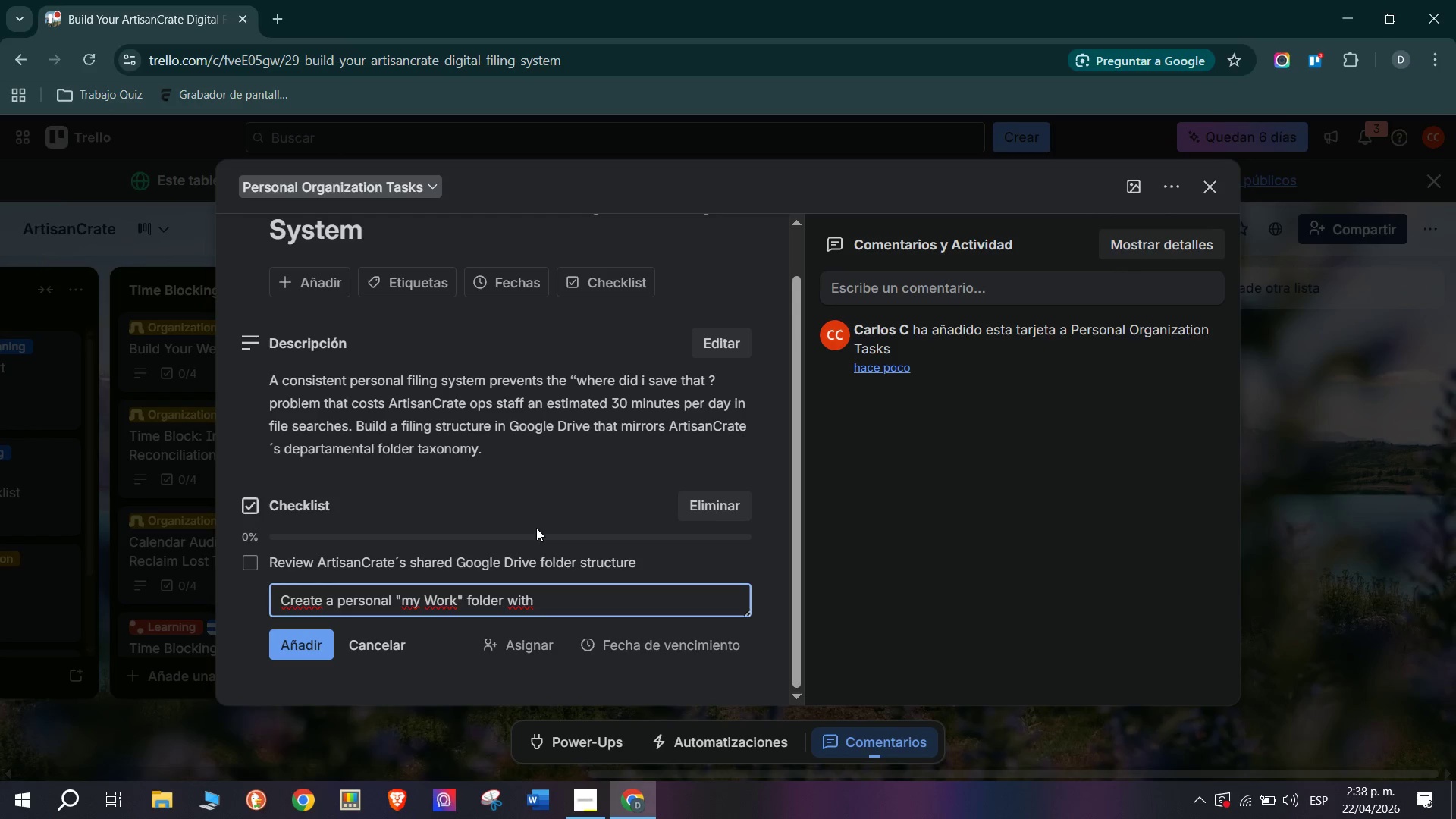 
mouse_move([599, 563])
 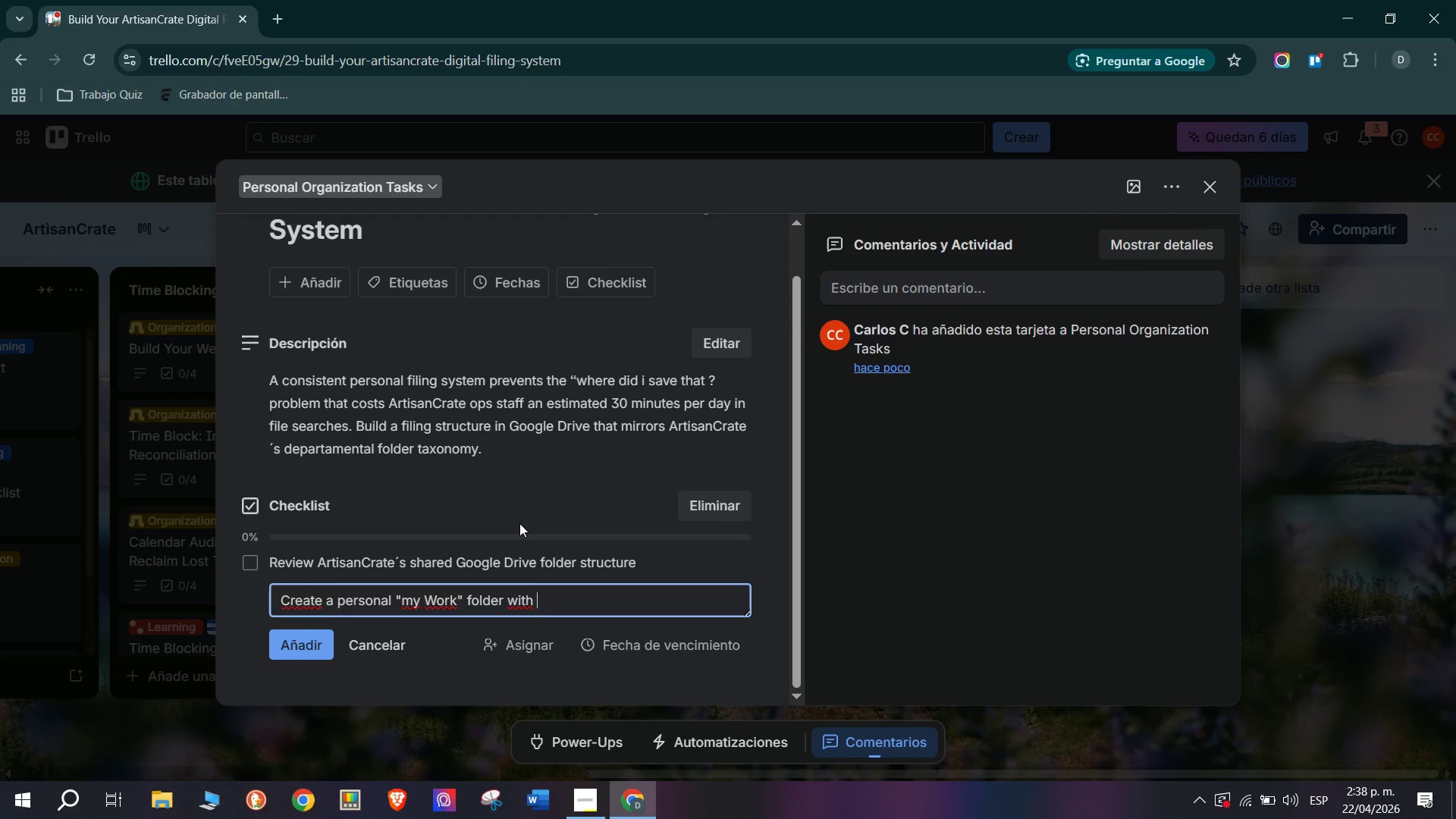 
wait(10.43)
 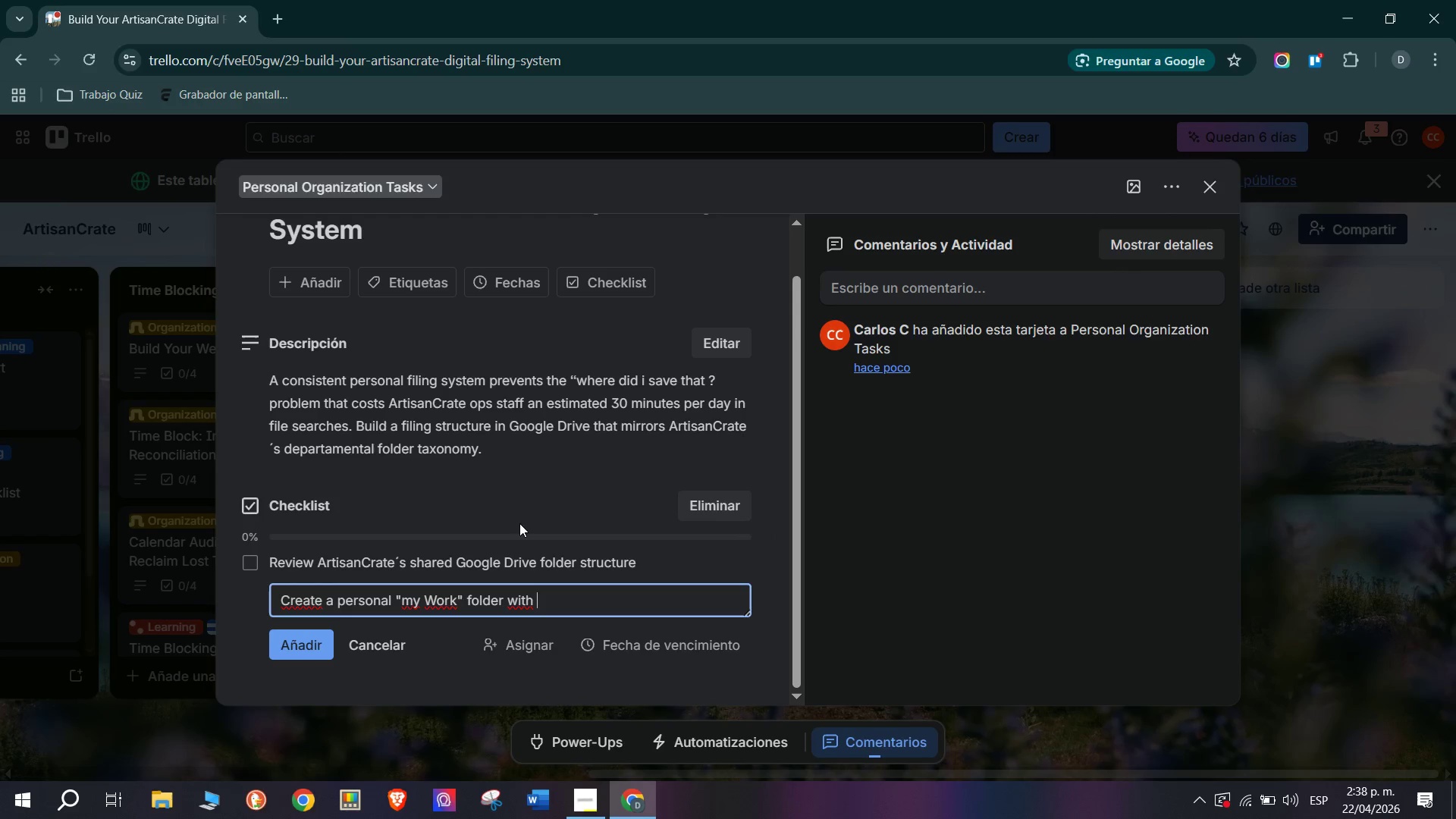 
key(Space)
 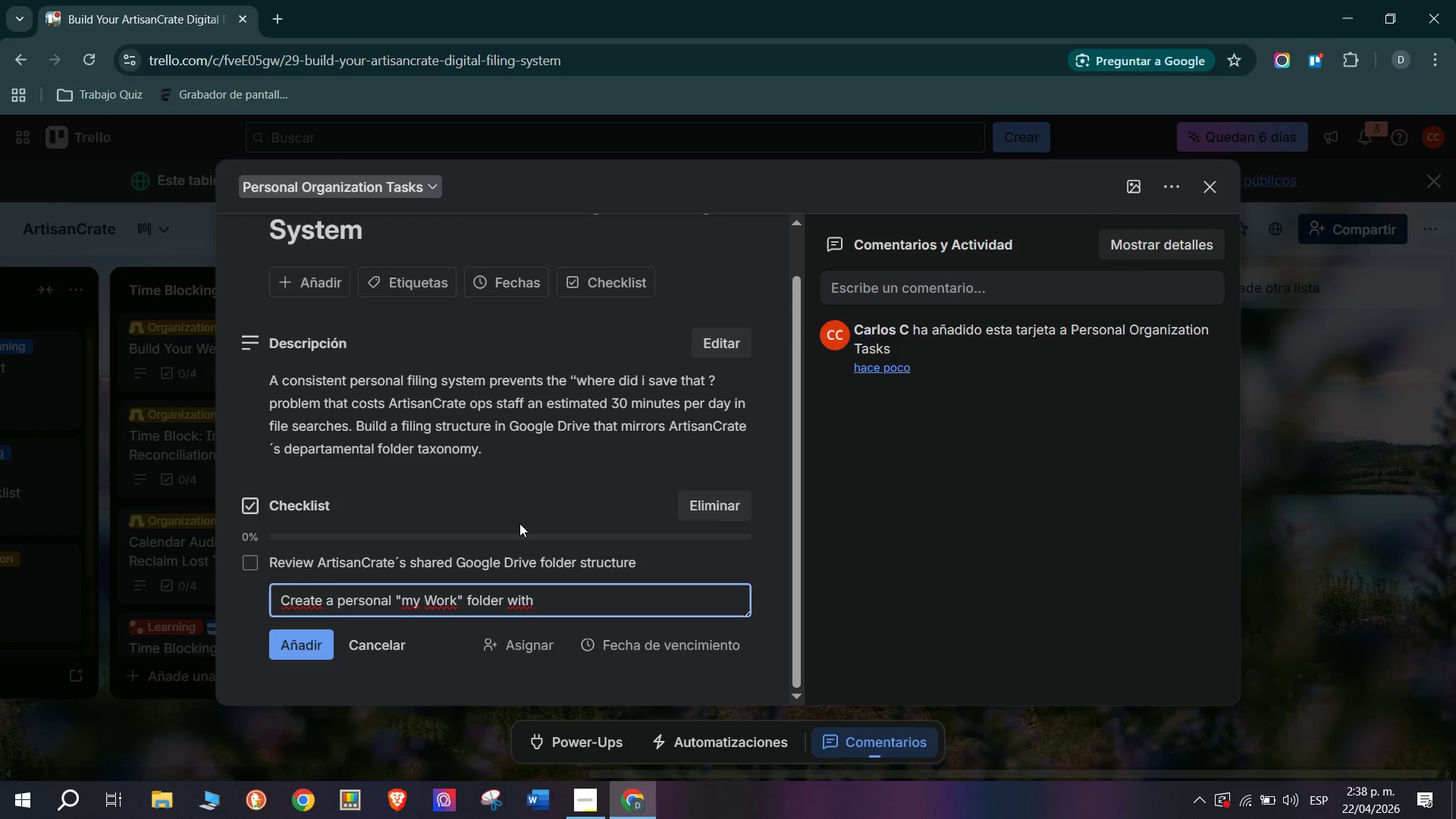 
key(W)
 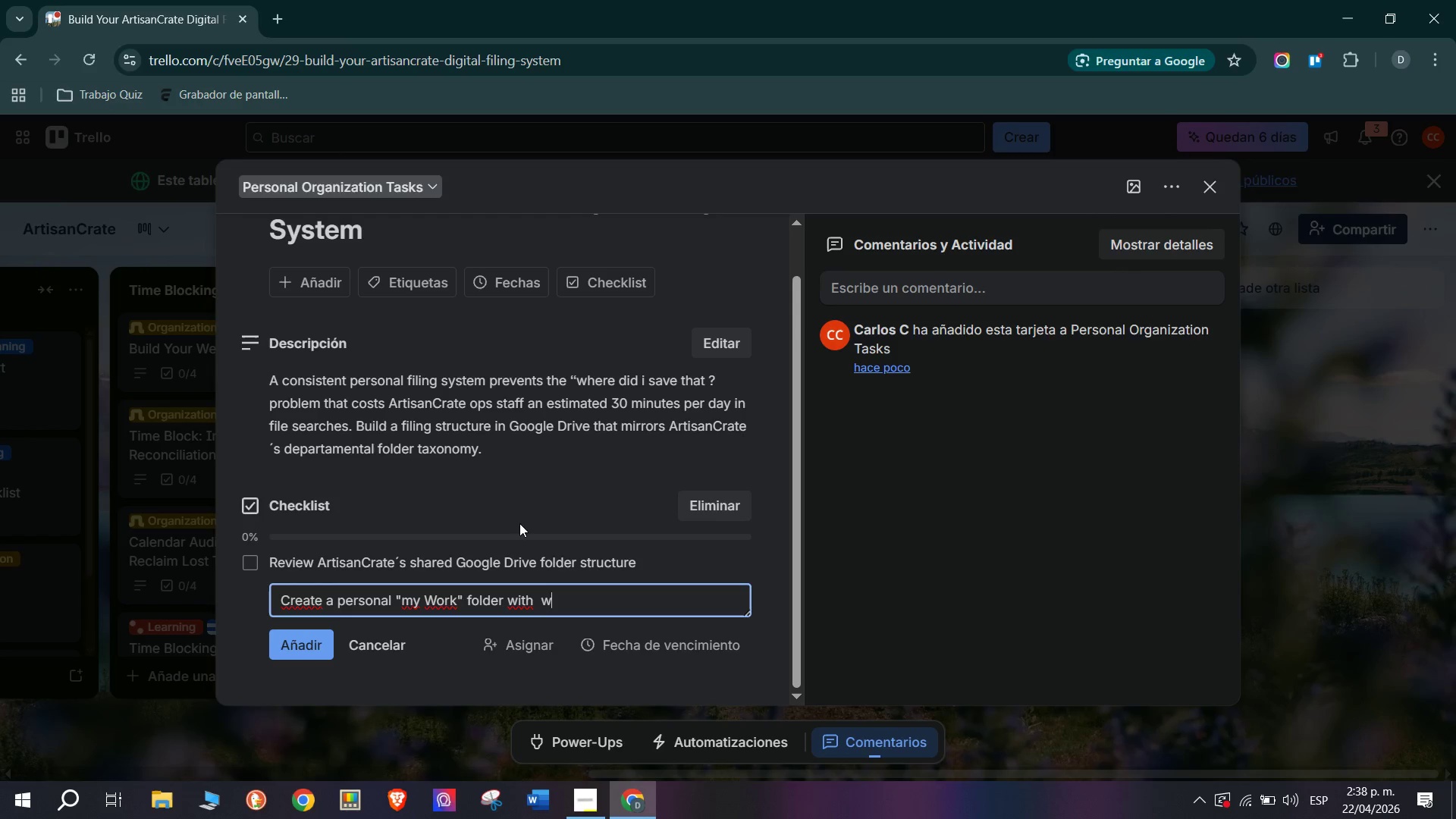 
key(Backspace)
 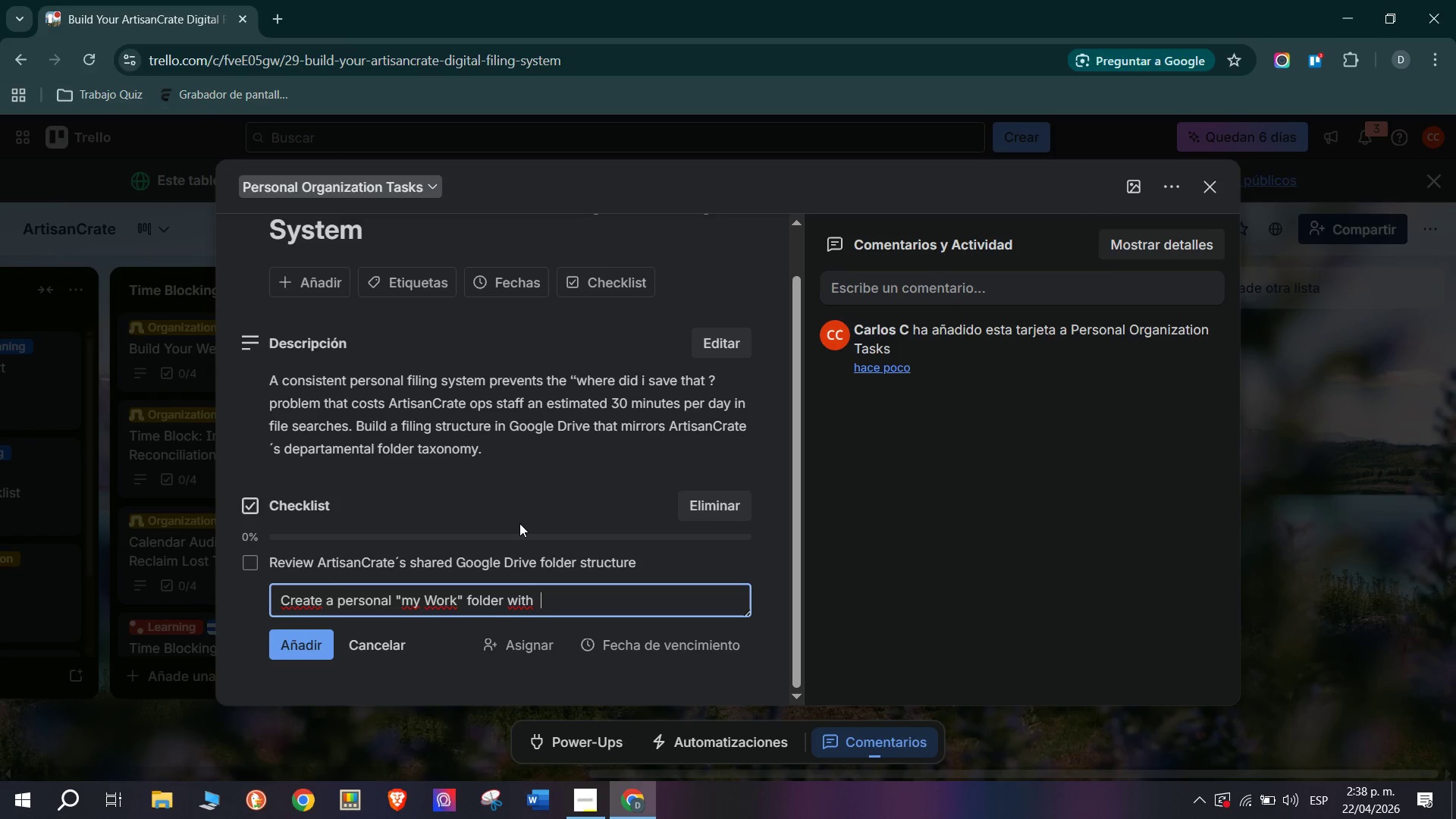 
wait(6.11)
 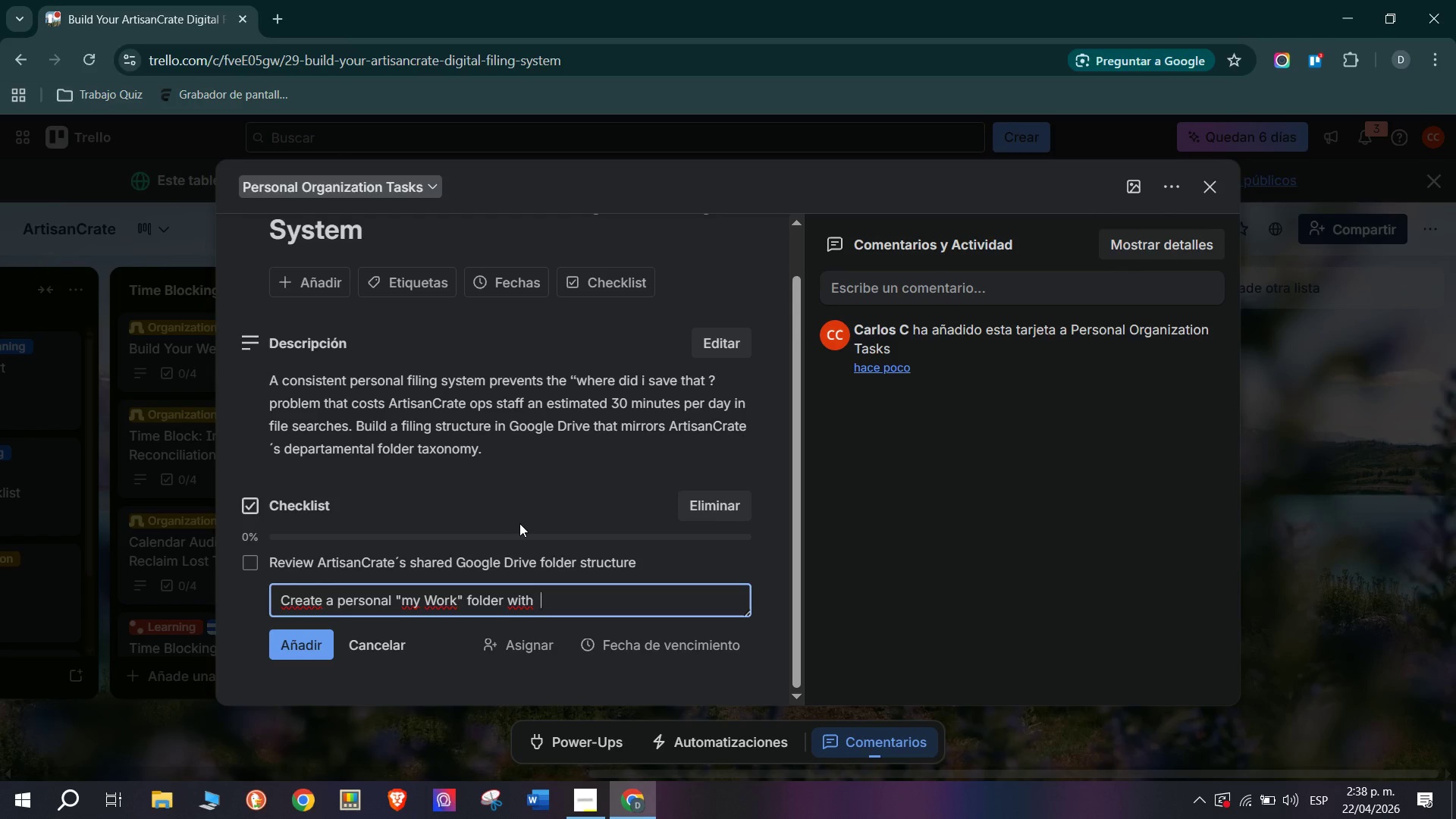 
key(Space)
 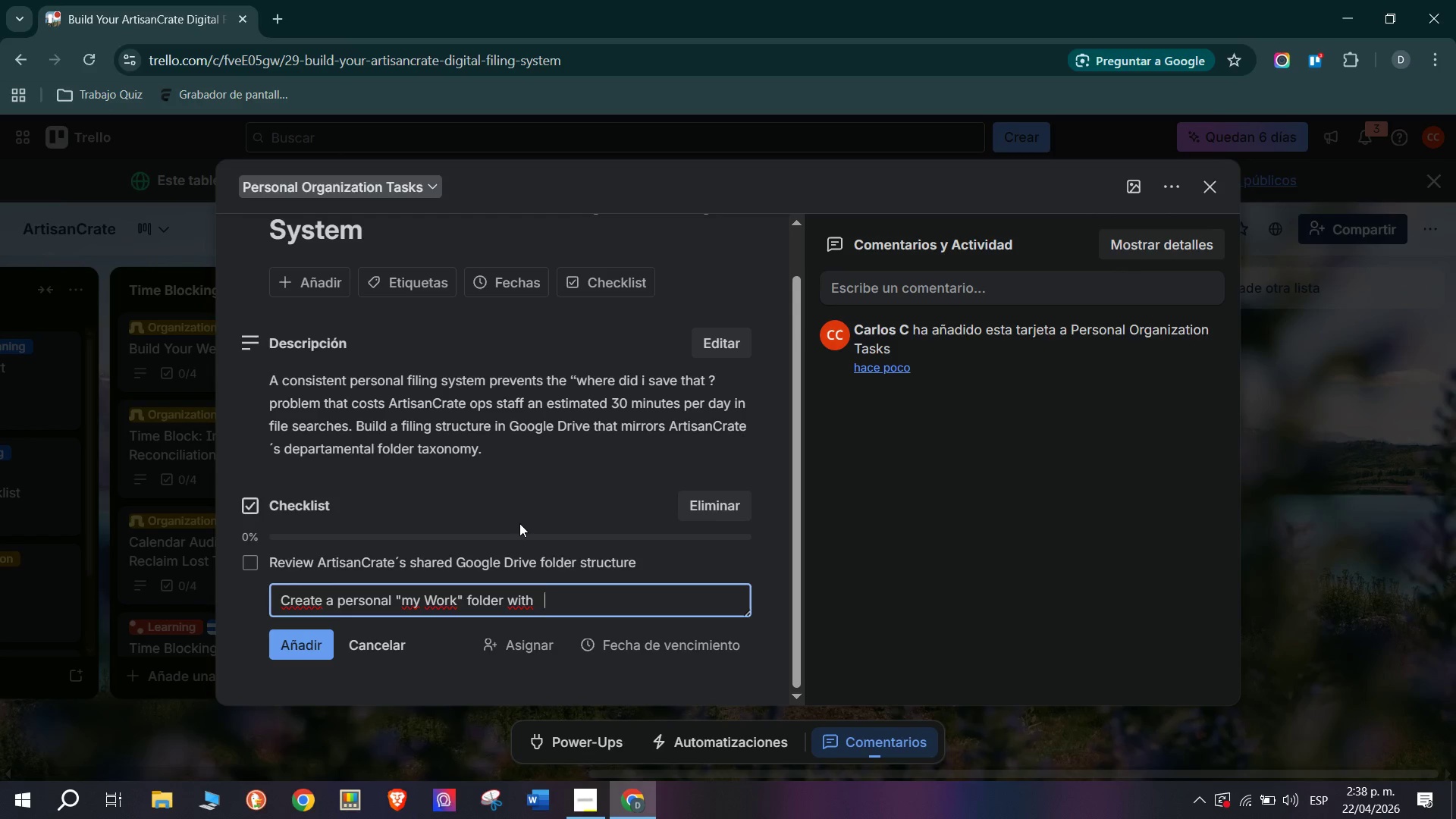 
wait(13.59)
 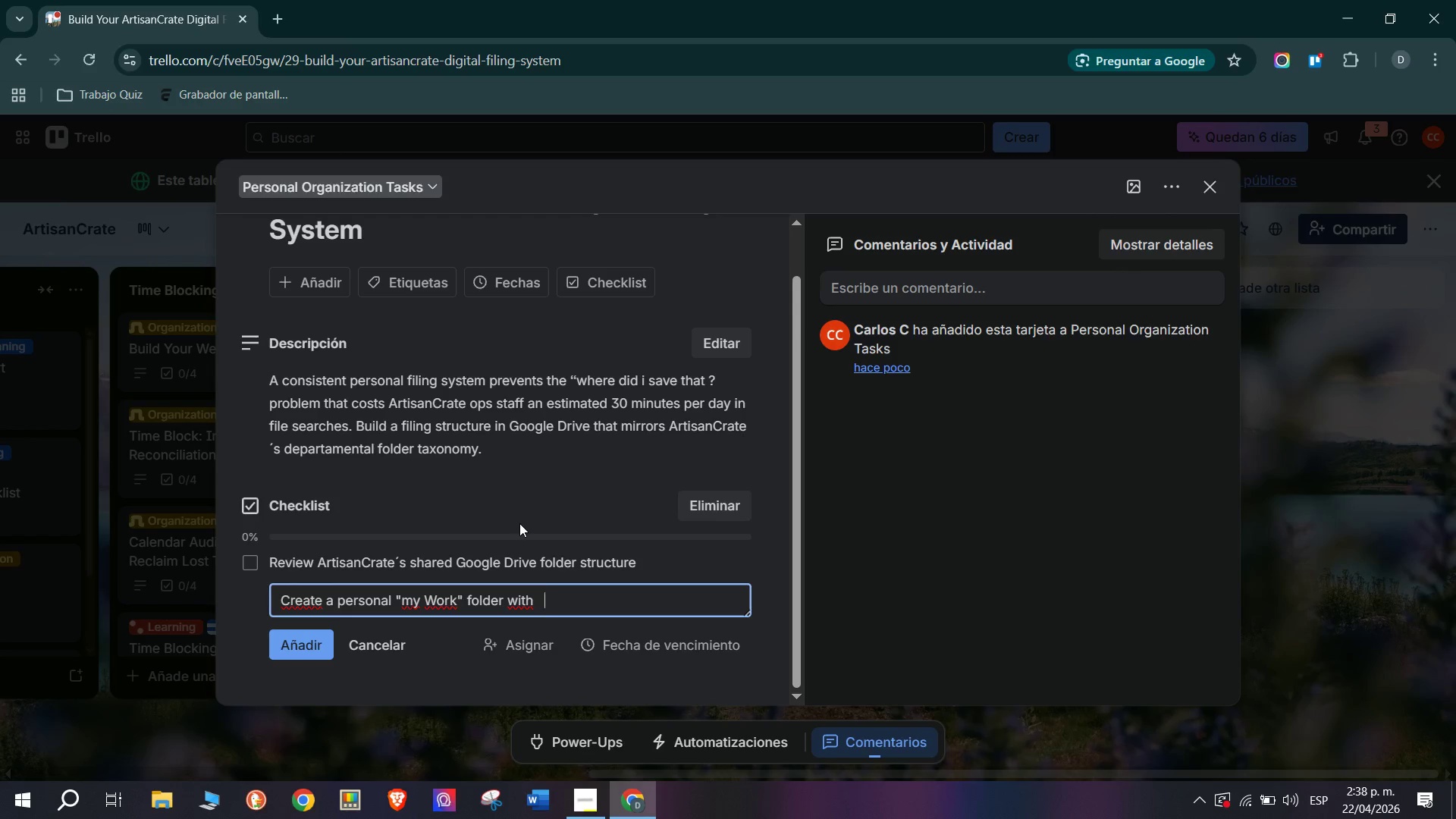 
key(Backspace)
 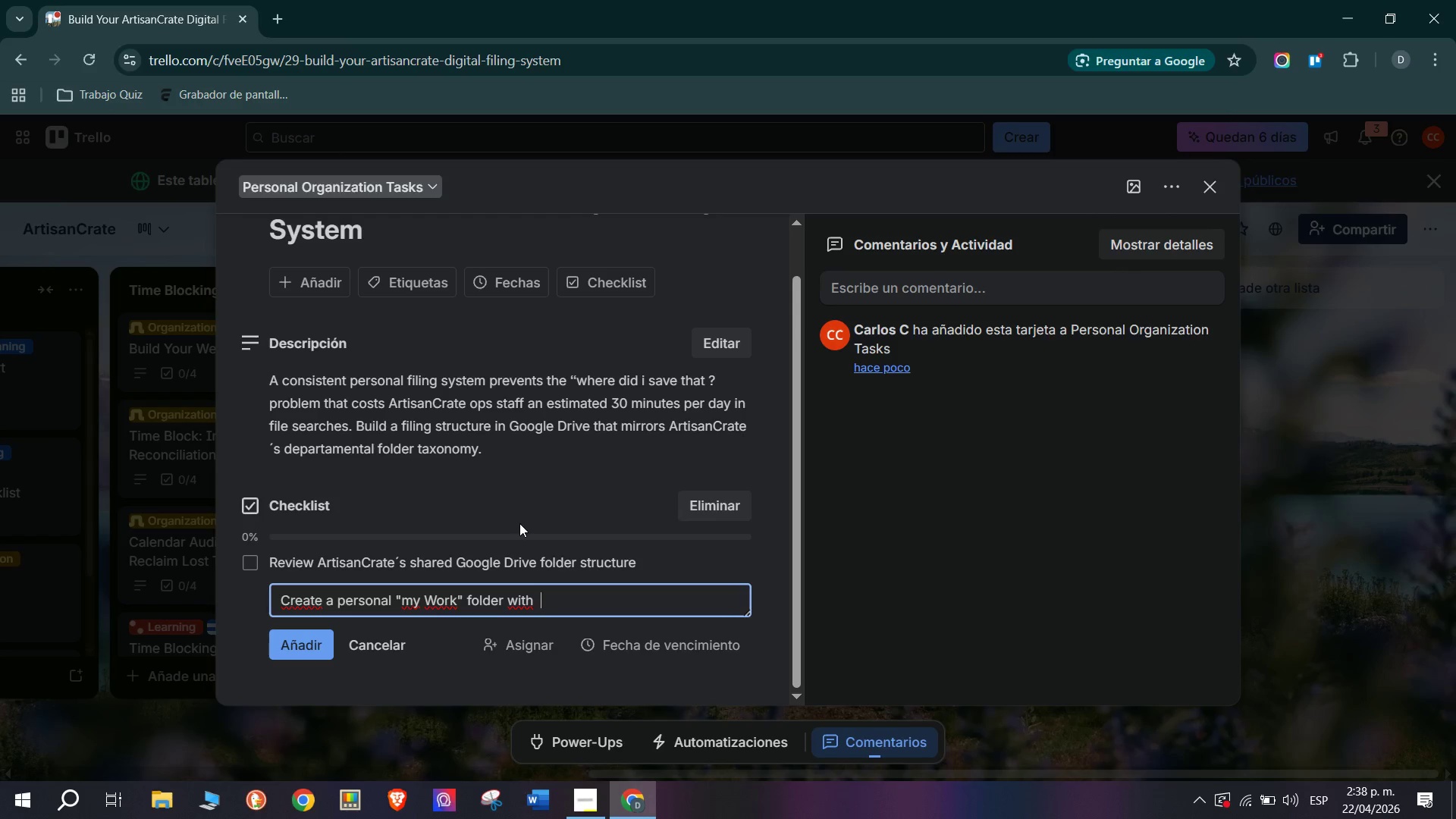 
wait(6.47)
 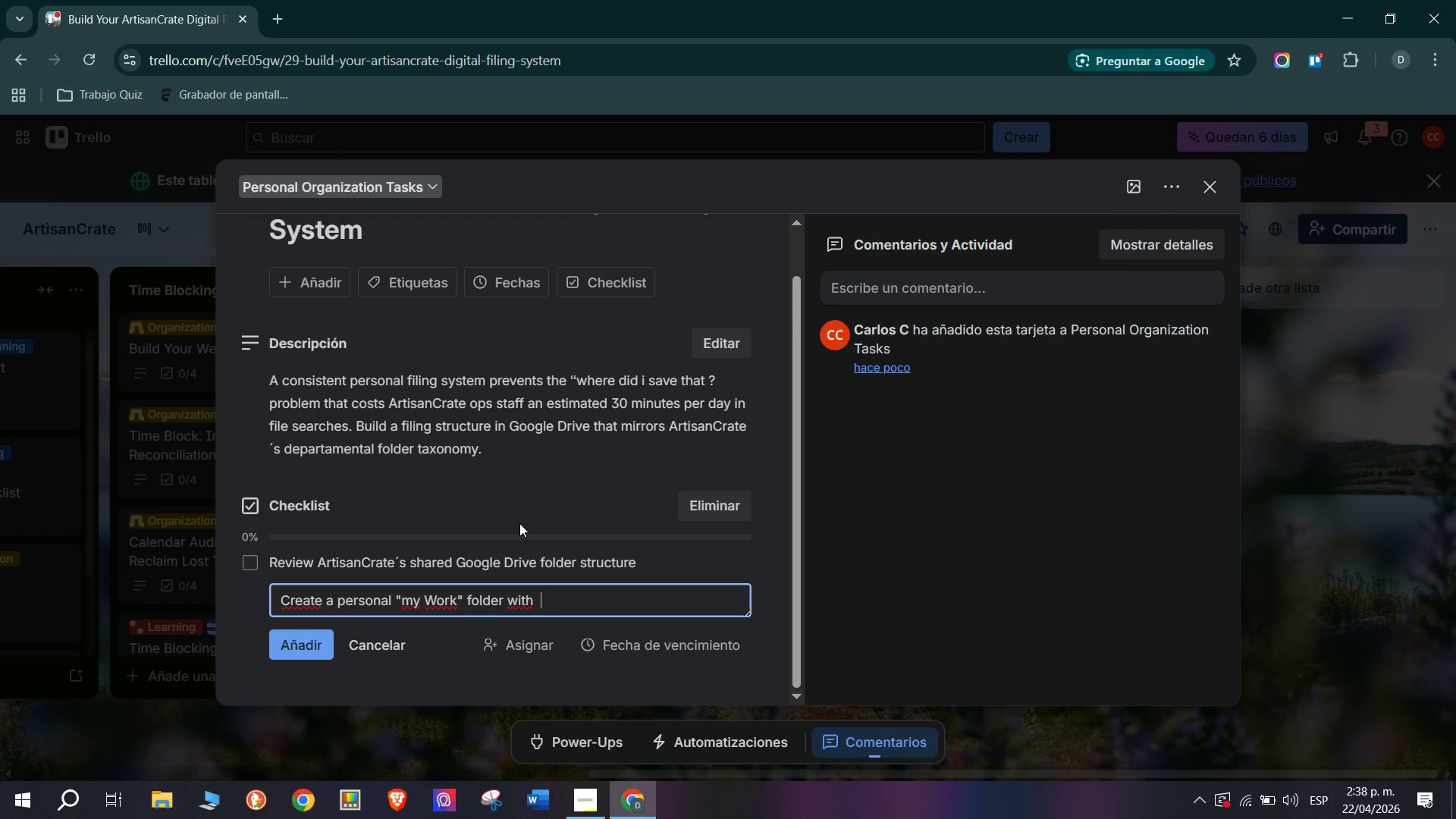 
key(Backspace)
 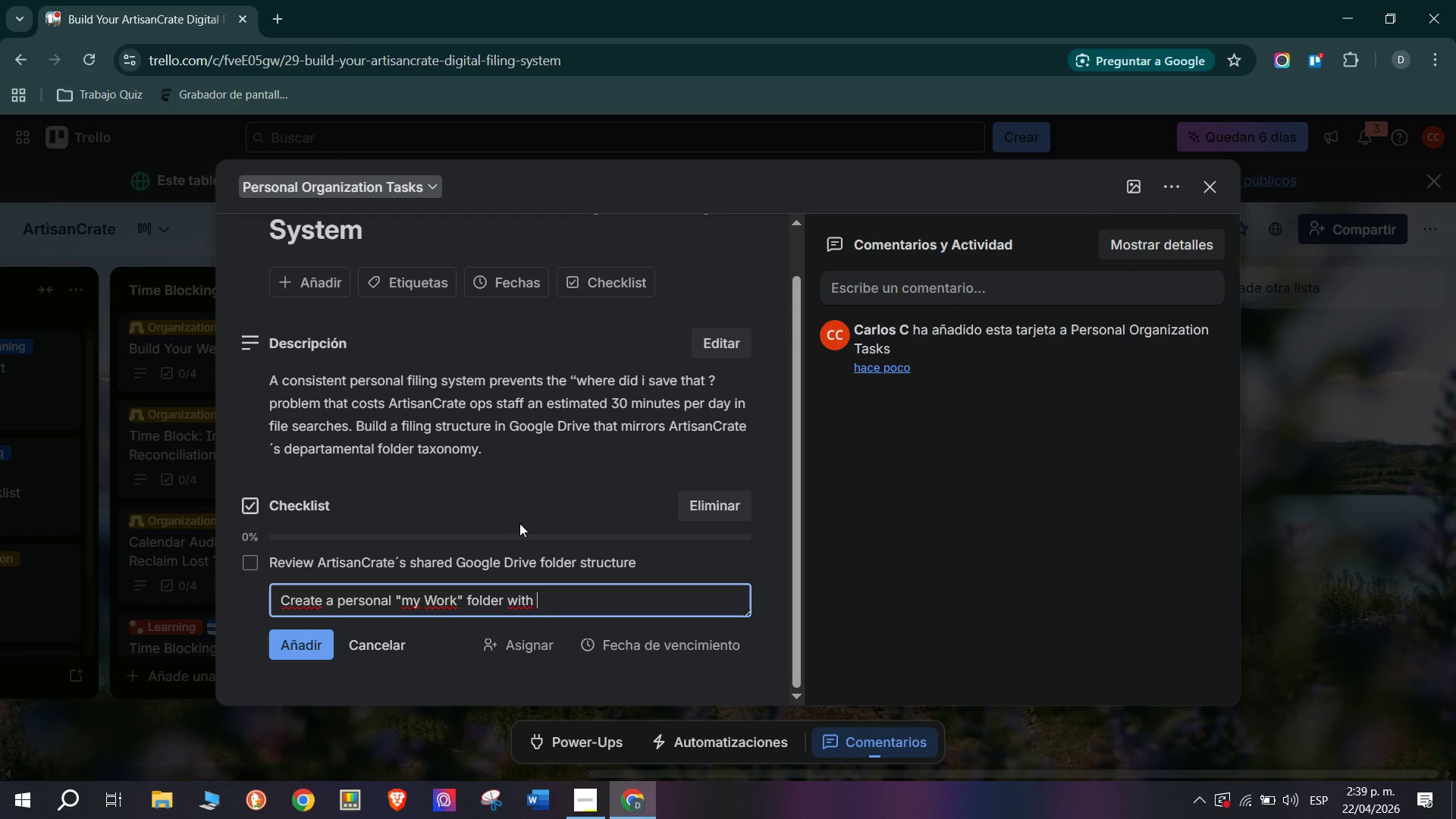 
wait(35.06)
 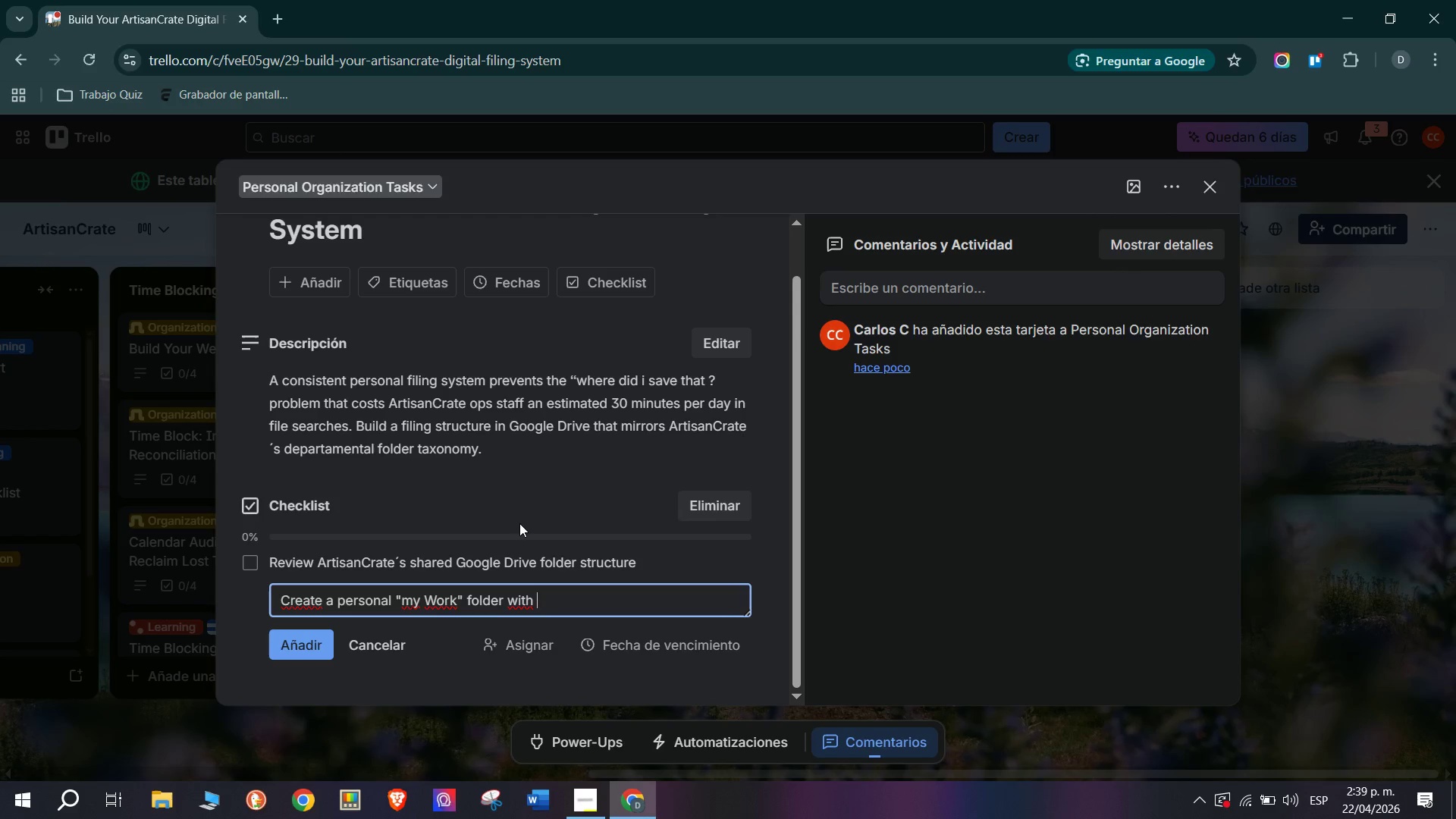 
type(sun)
key(Backspace)
type(b)
 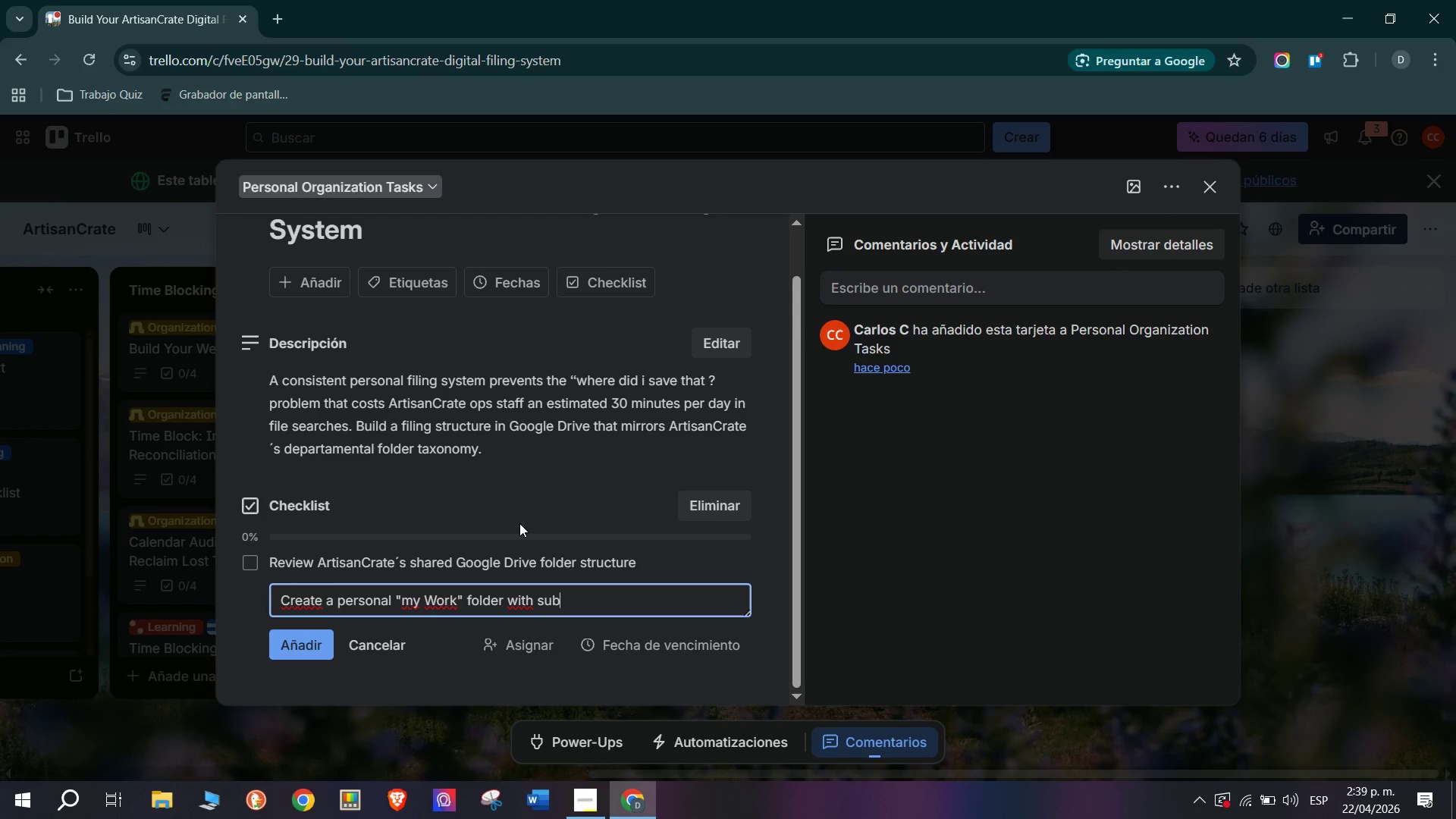 
wait(17.81)
 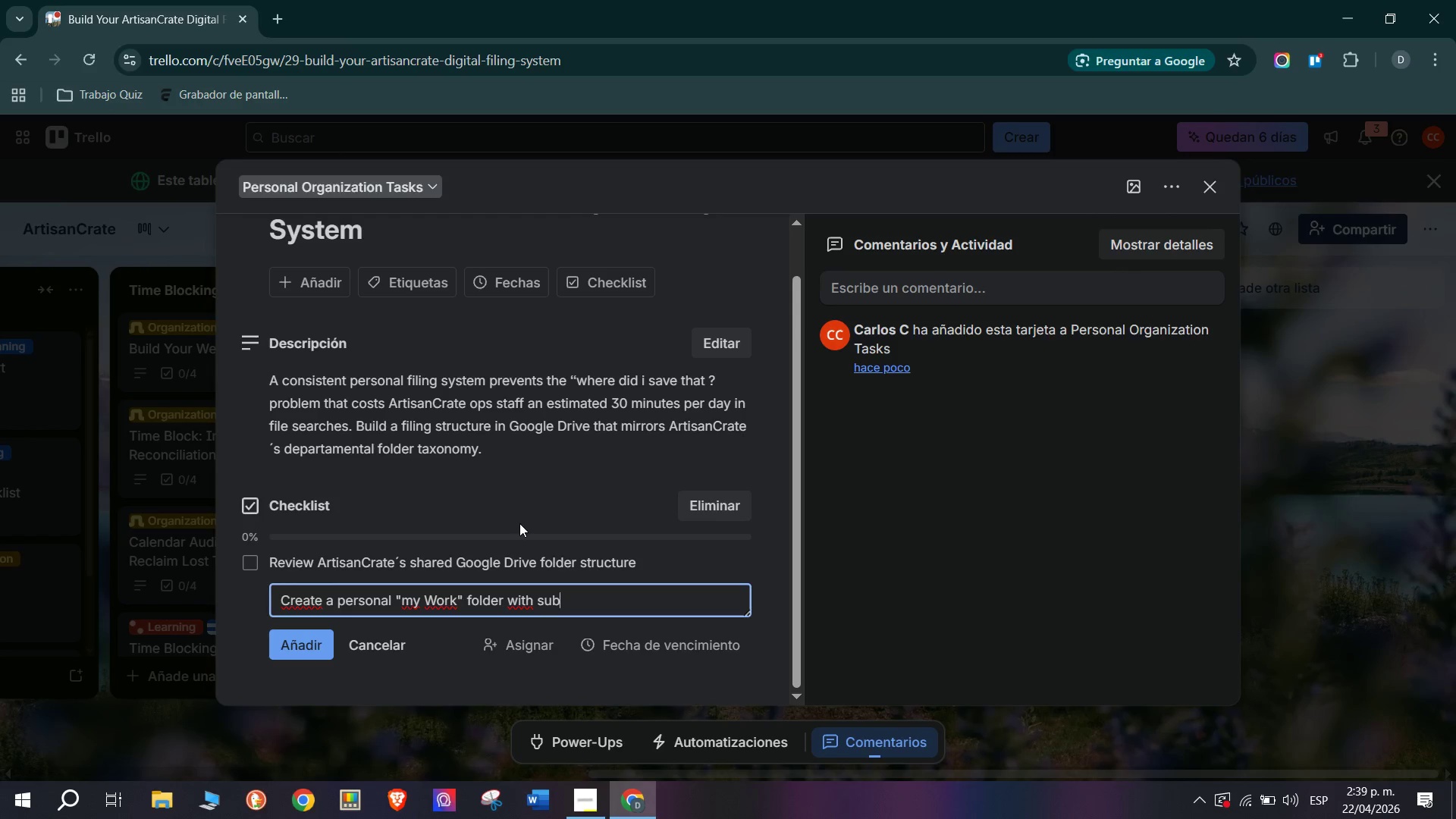 
type(folders matching your roles key )
 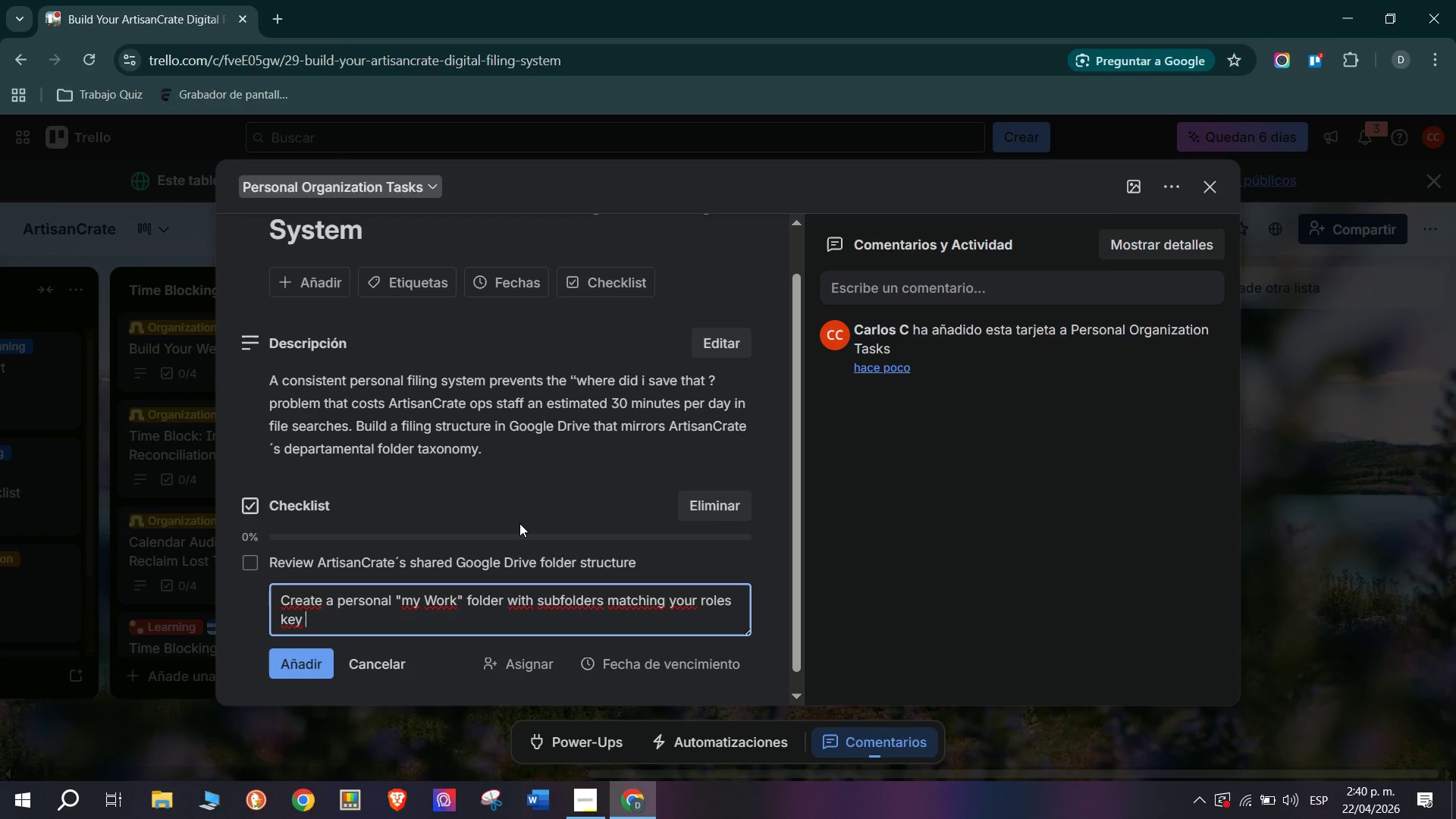 
wait(30.89)
 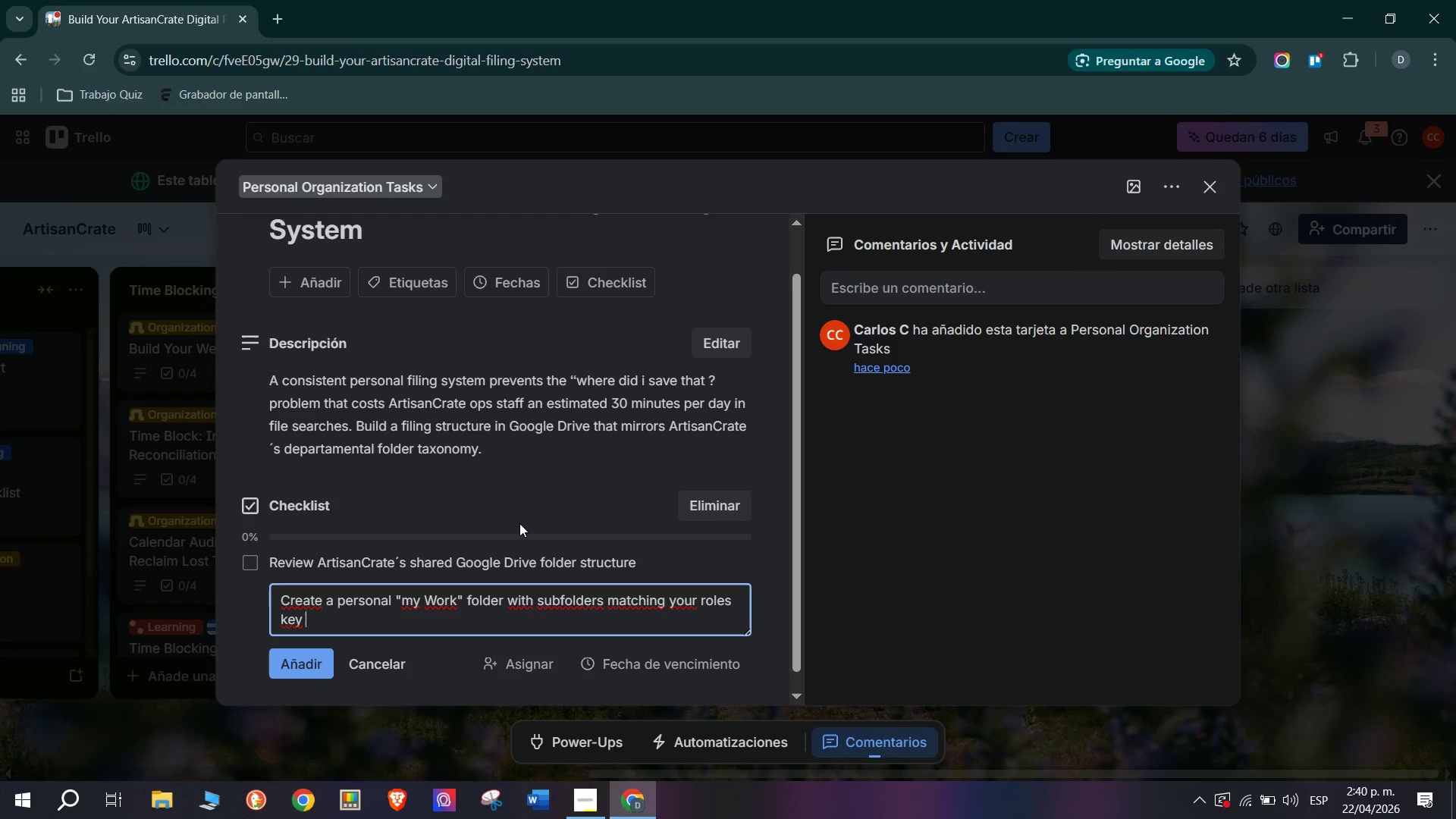 
key(S)
 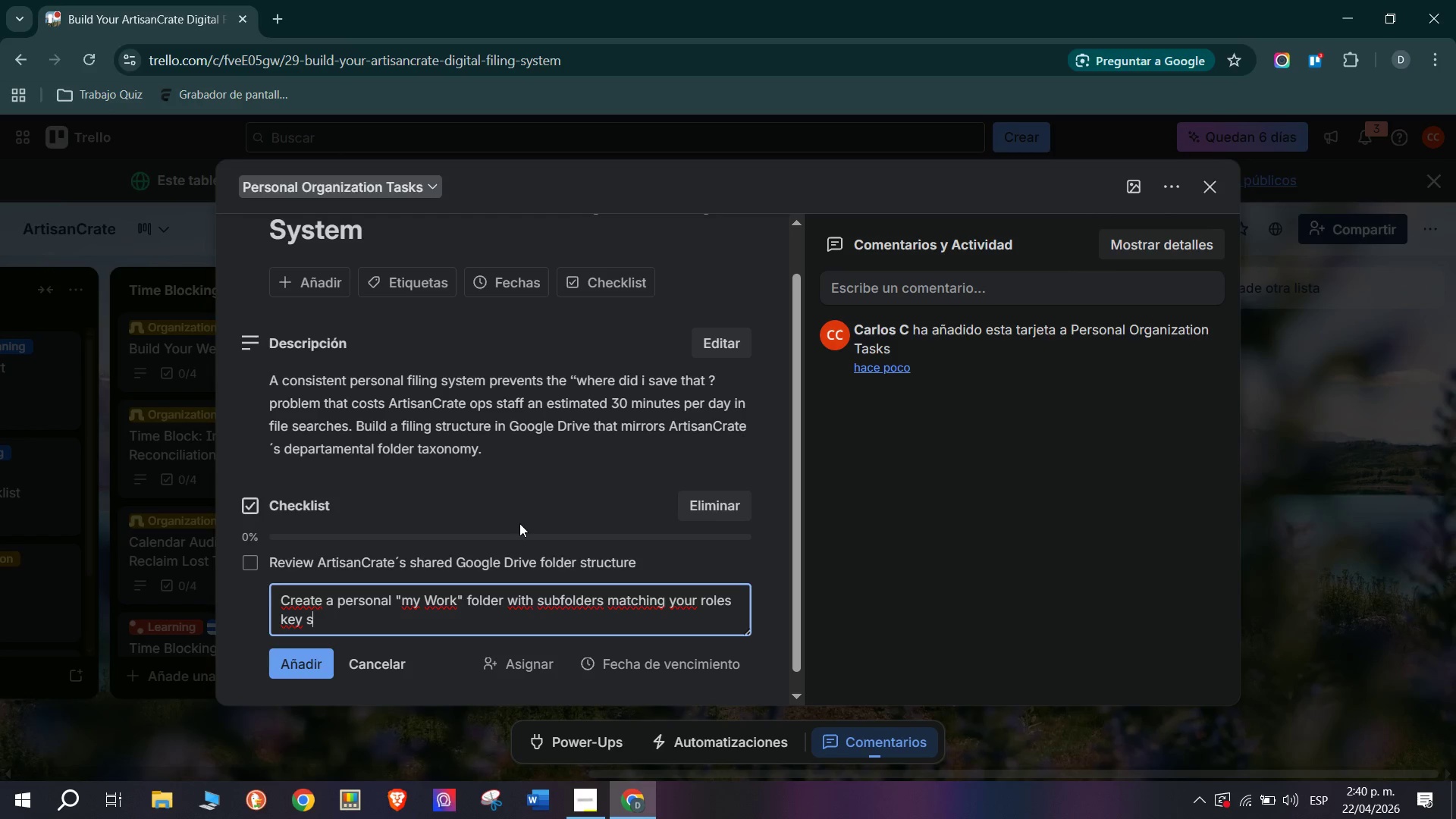 
key(Backspace)
 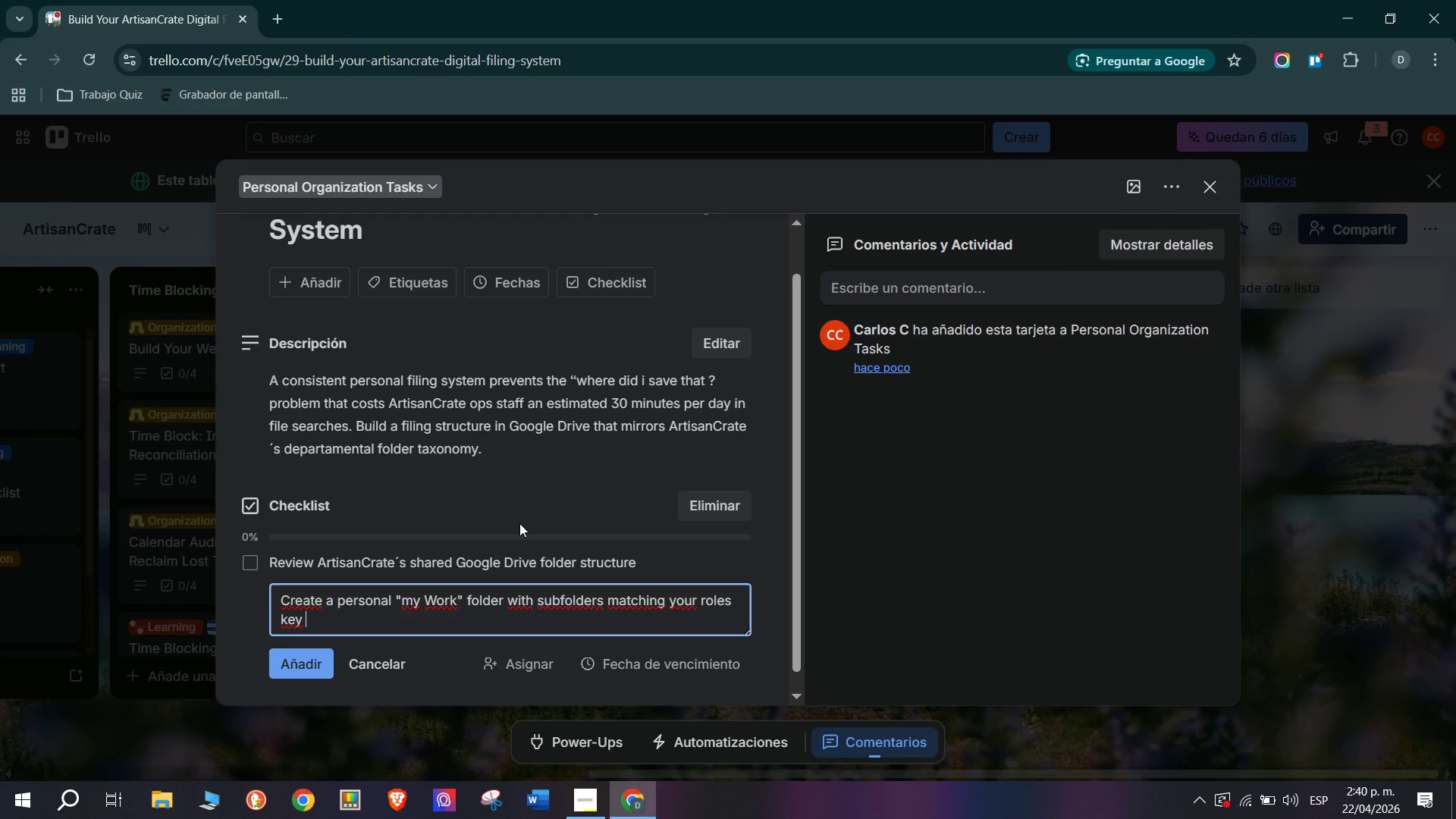 
type(areas)
 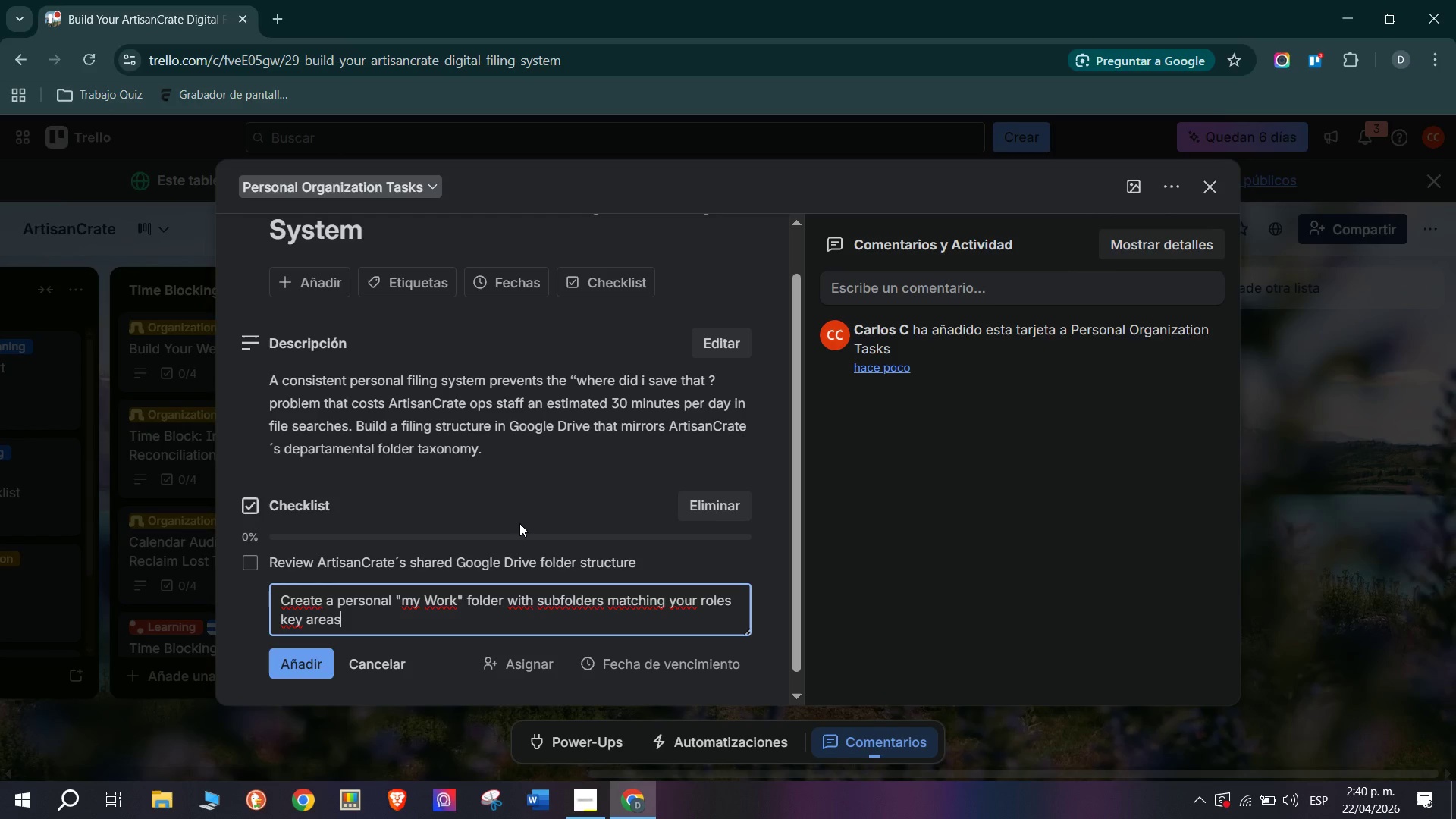 
key(Enter)
 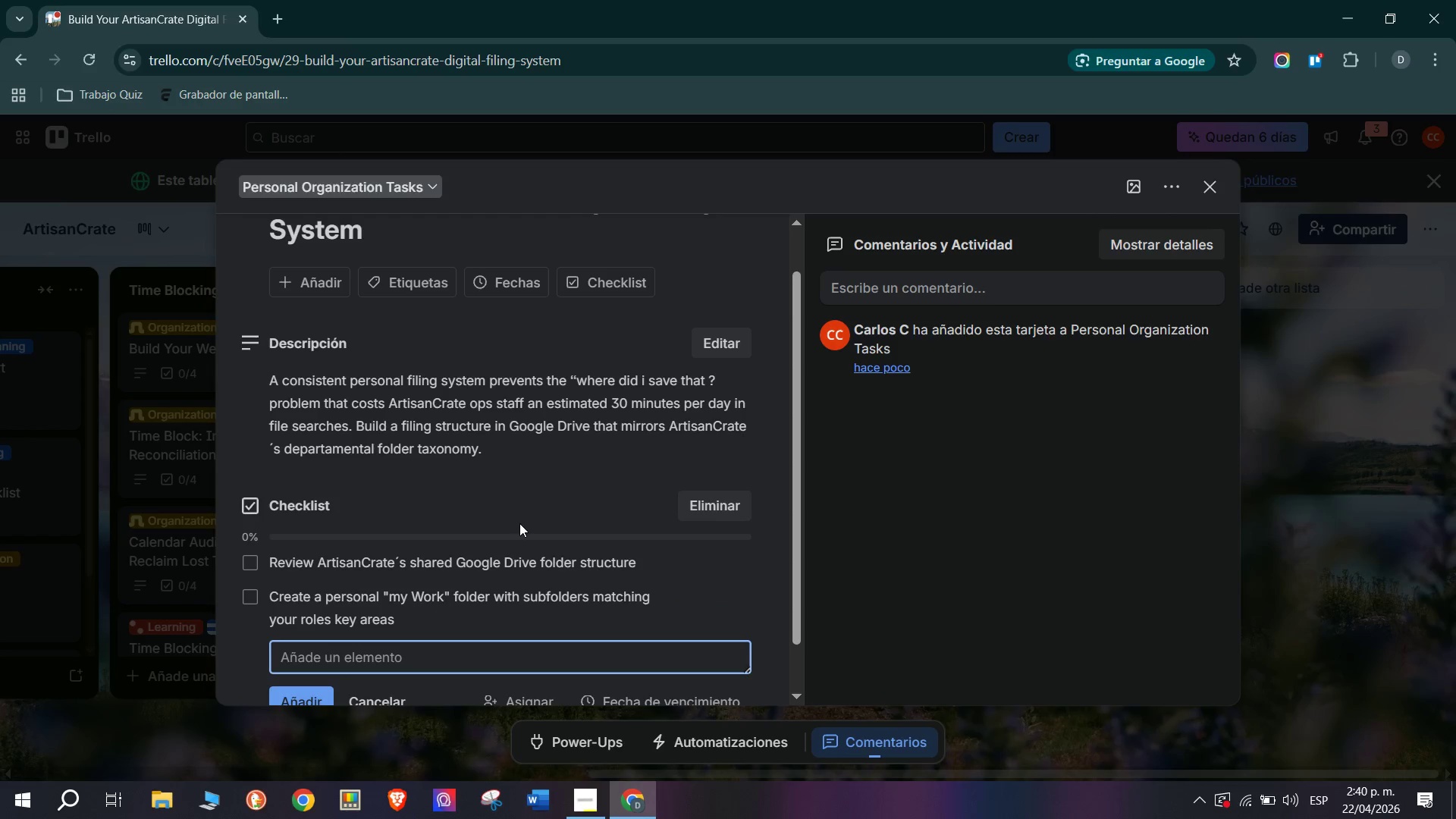 
type(Move all existing loose files into the appropriate suno)
 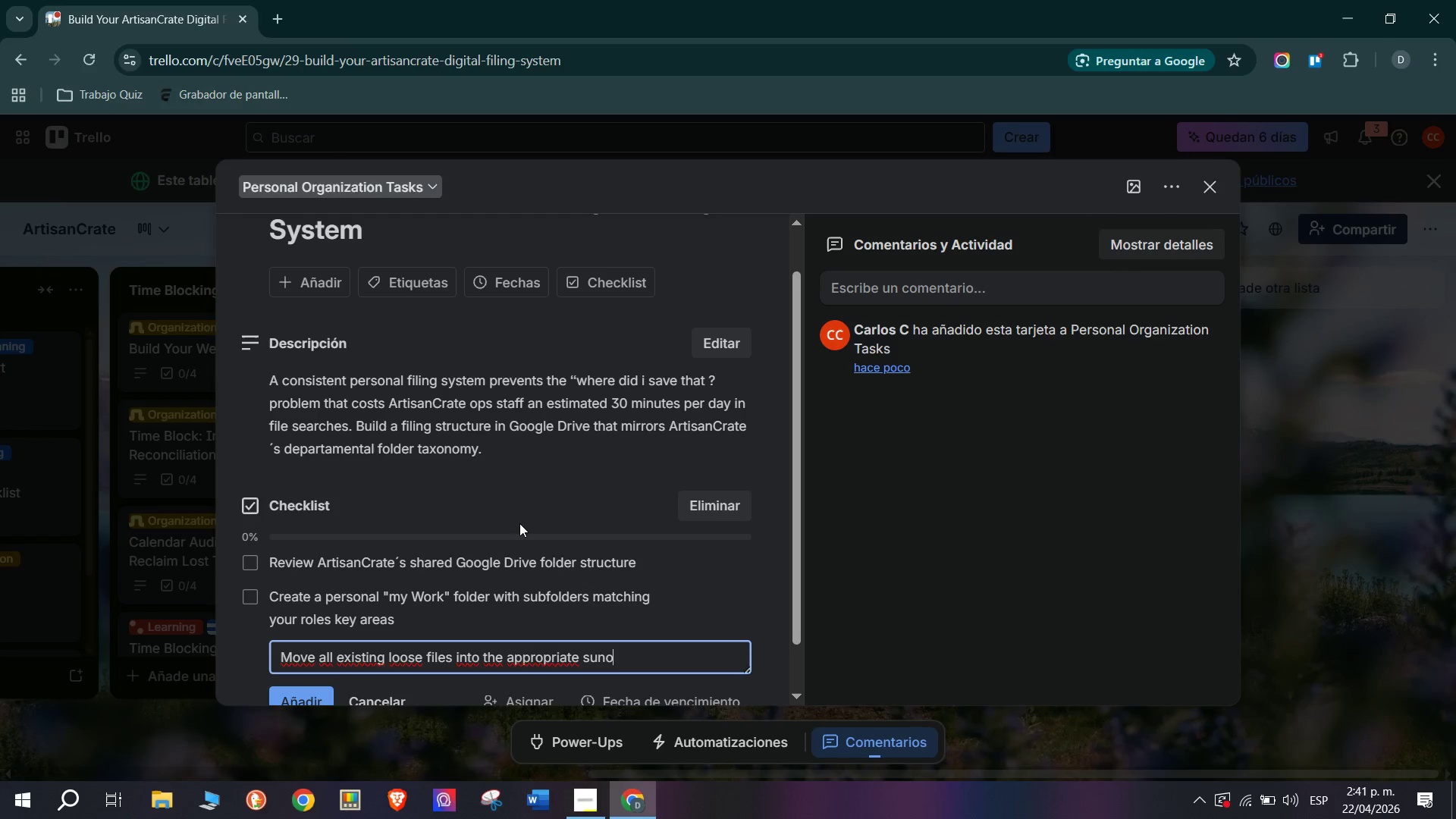 
wait(6.02)
 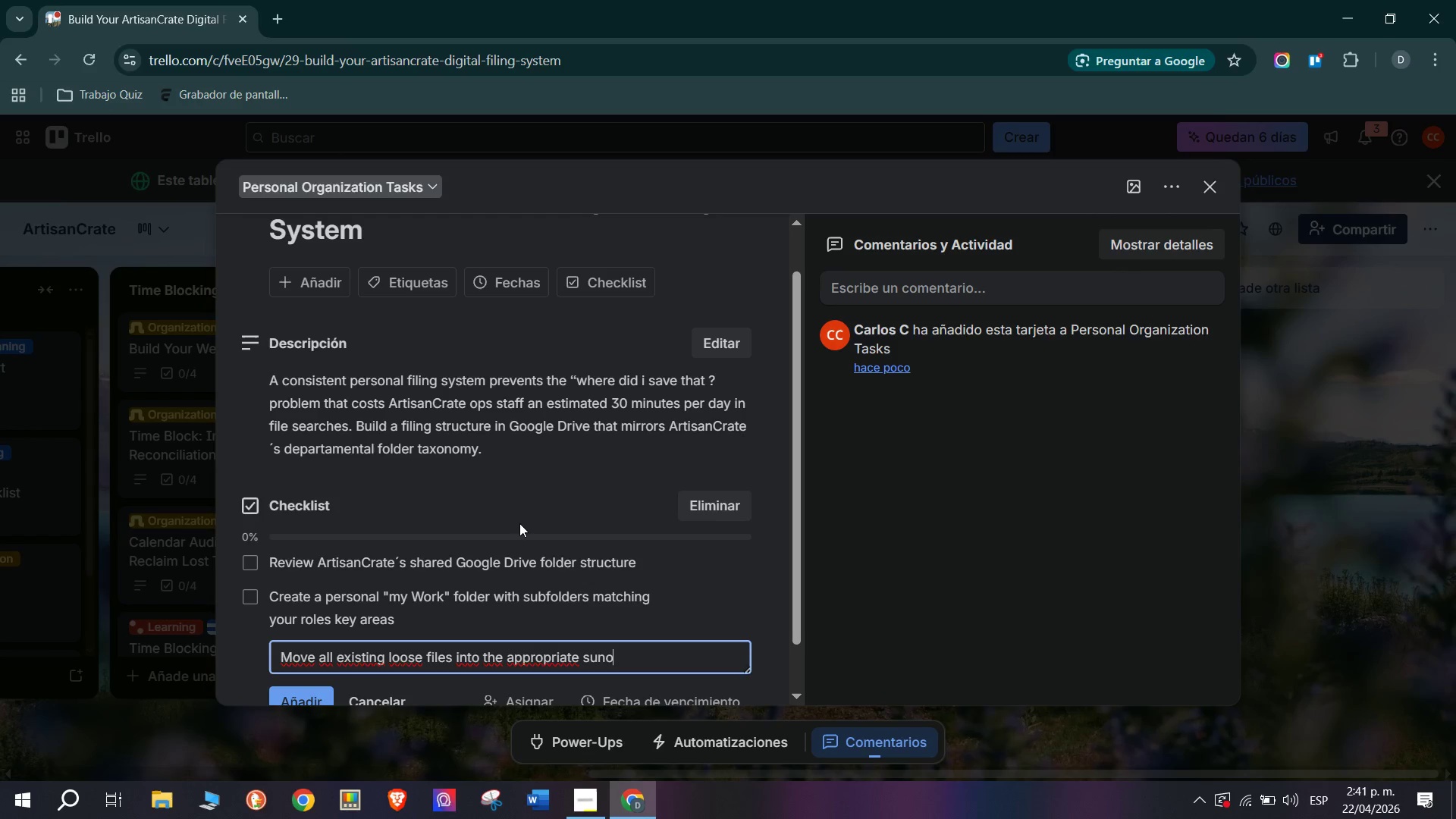 
key(Backspace)
key(Backspace)
type(bofic)
key(Backspace)
key(Backspace)
key(Backspace)
key(Backspace)
 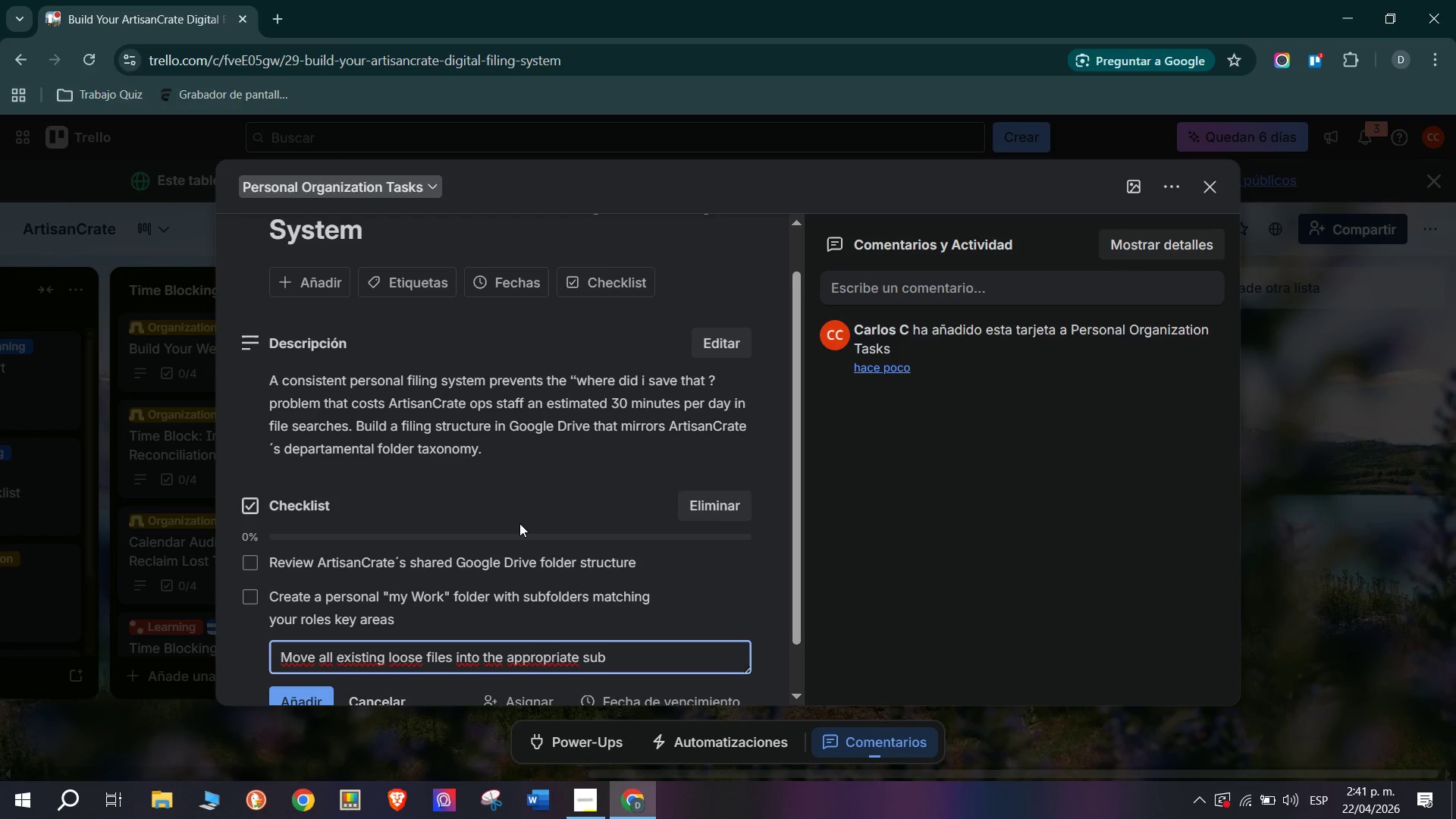 
type(folders)
 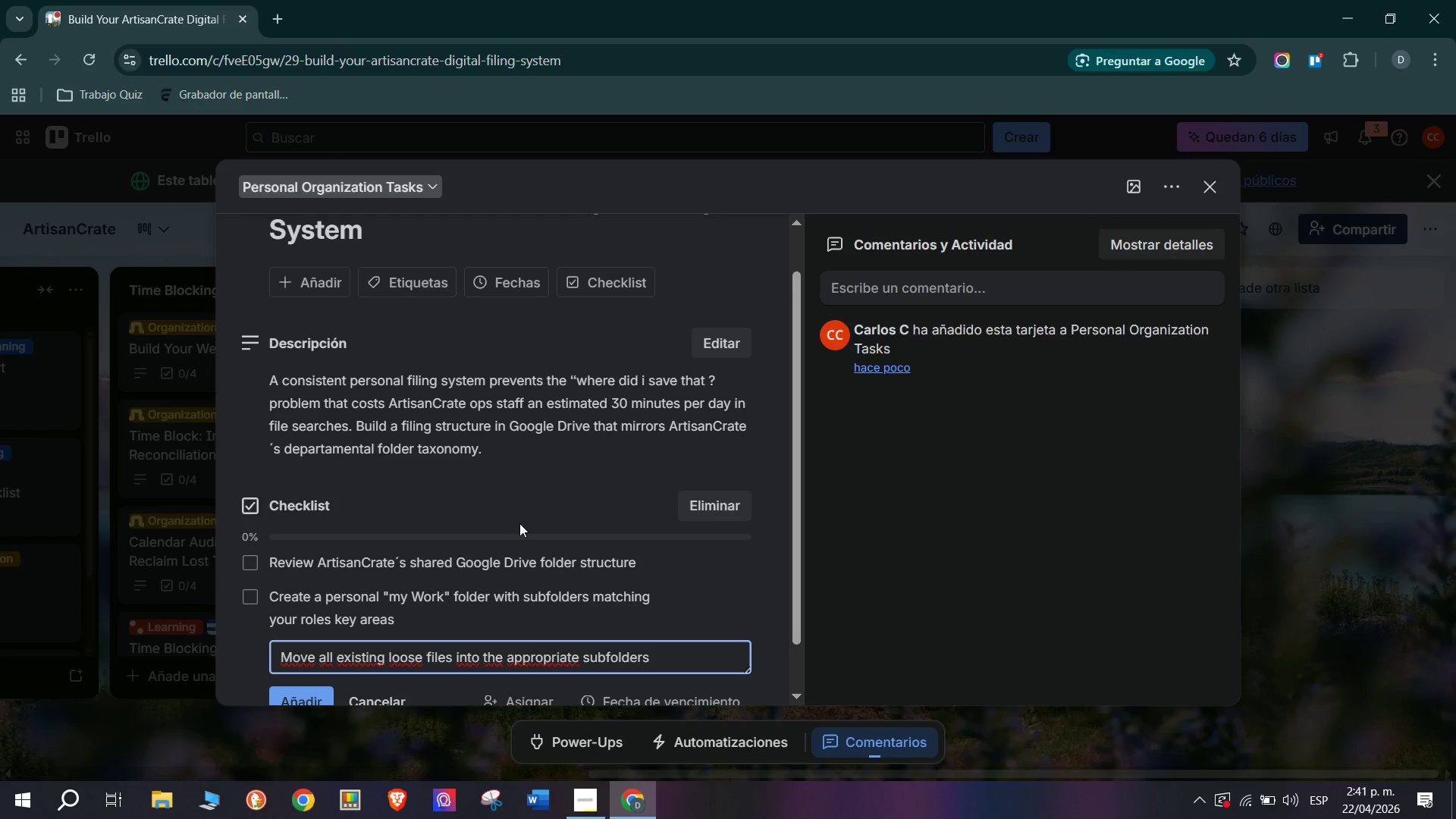 
key(Enter)
 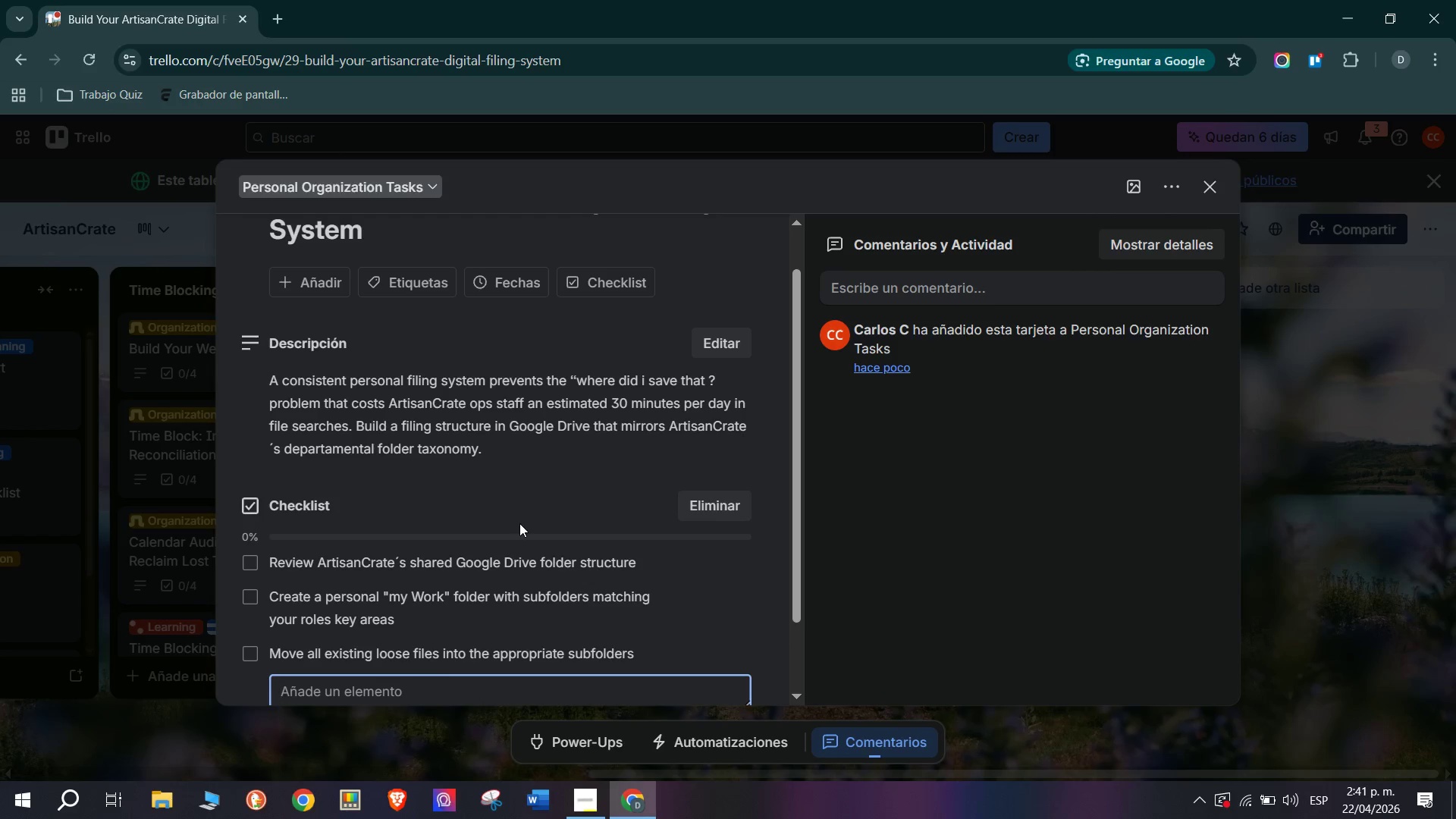 
type(Set a weeh)
key(Backspace)
type(kly 10-minutyes)
 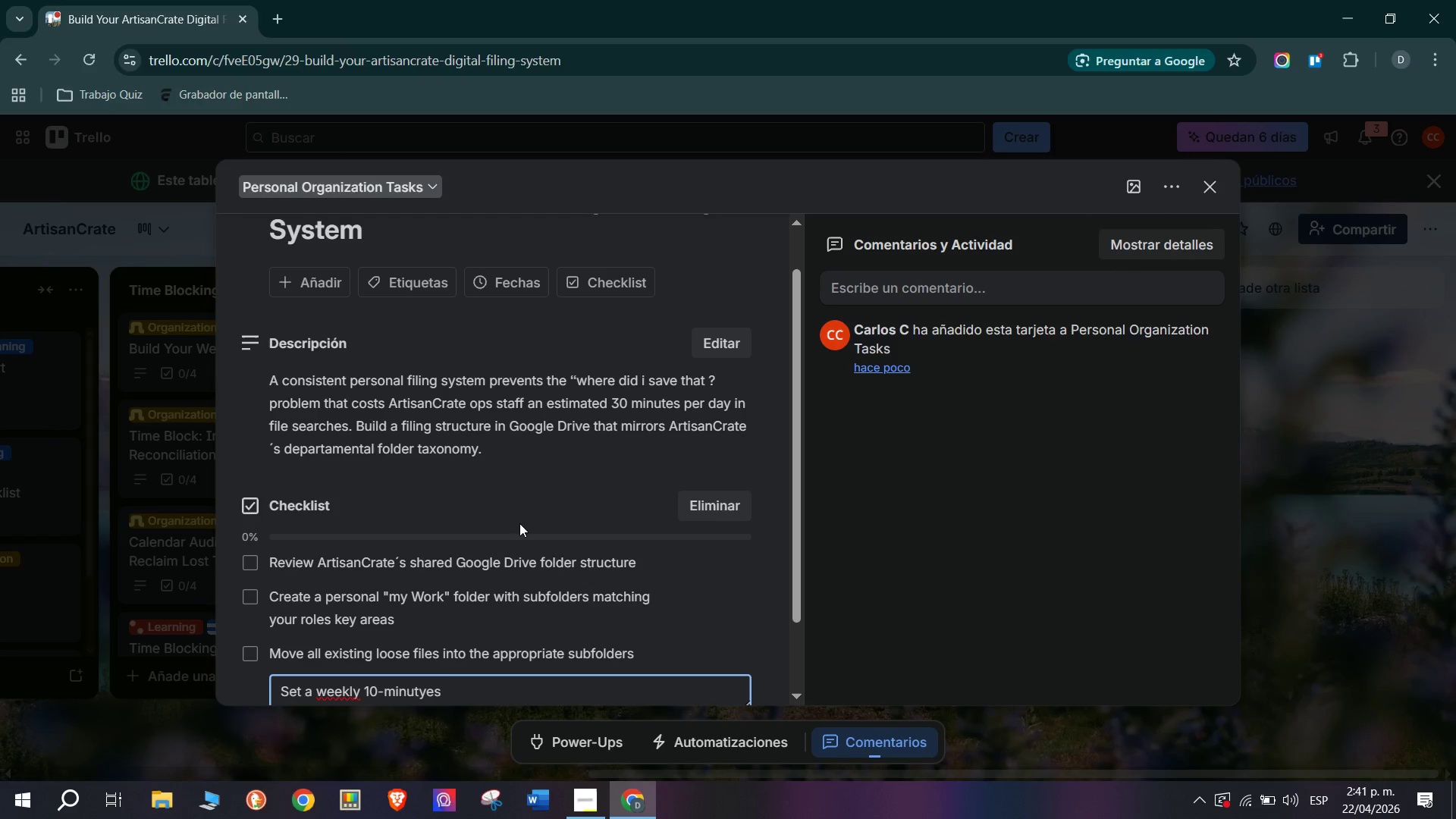 
wait(8.98)
 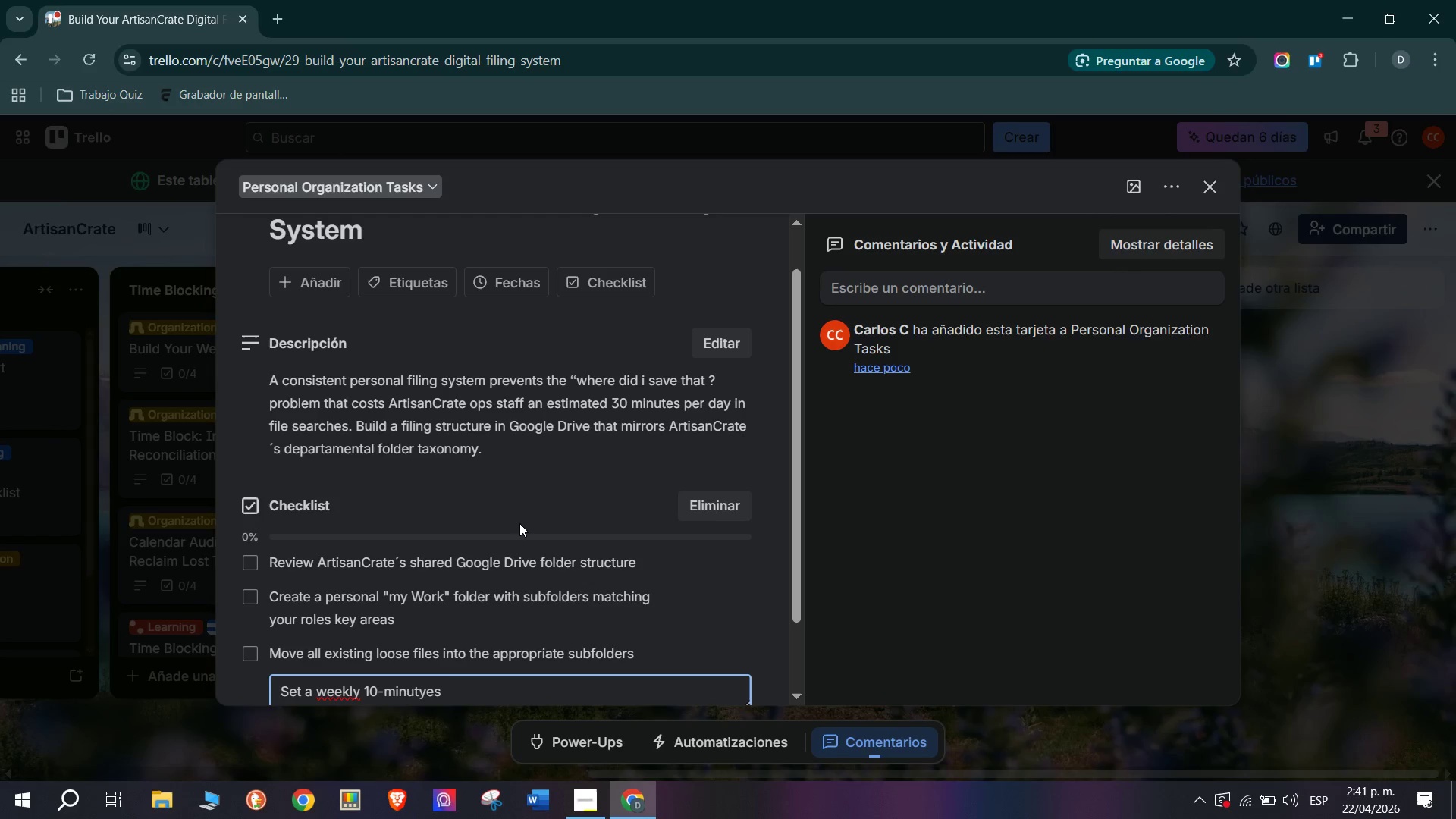 
key(Backspace)
 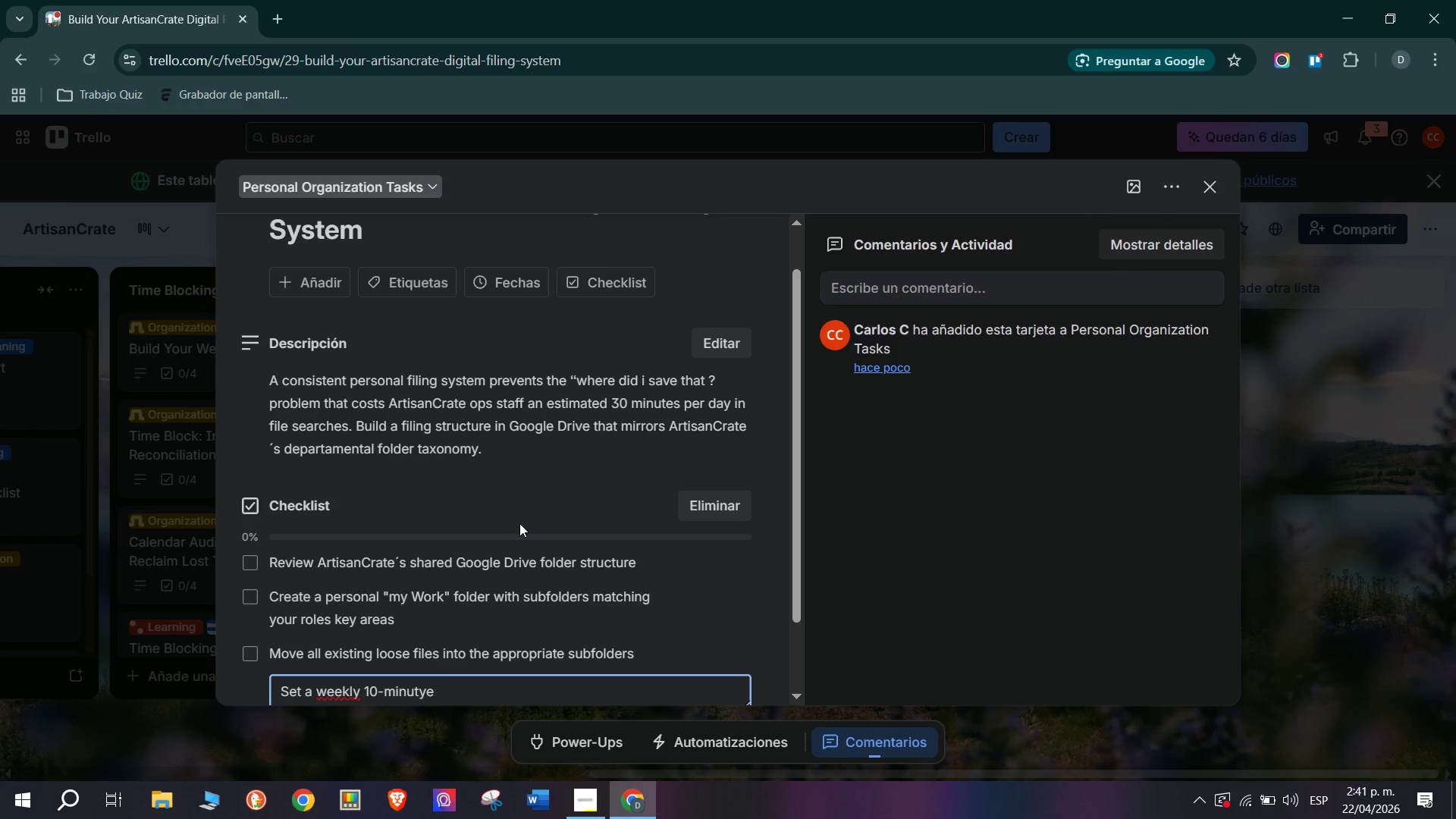 
key(Backspace)
 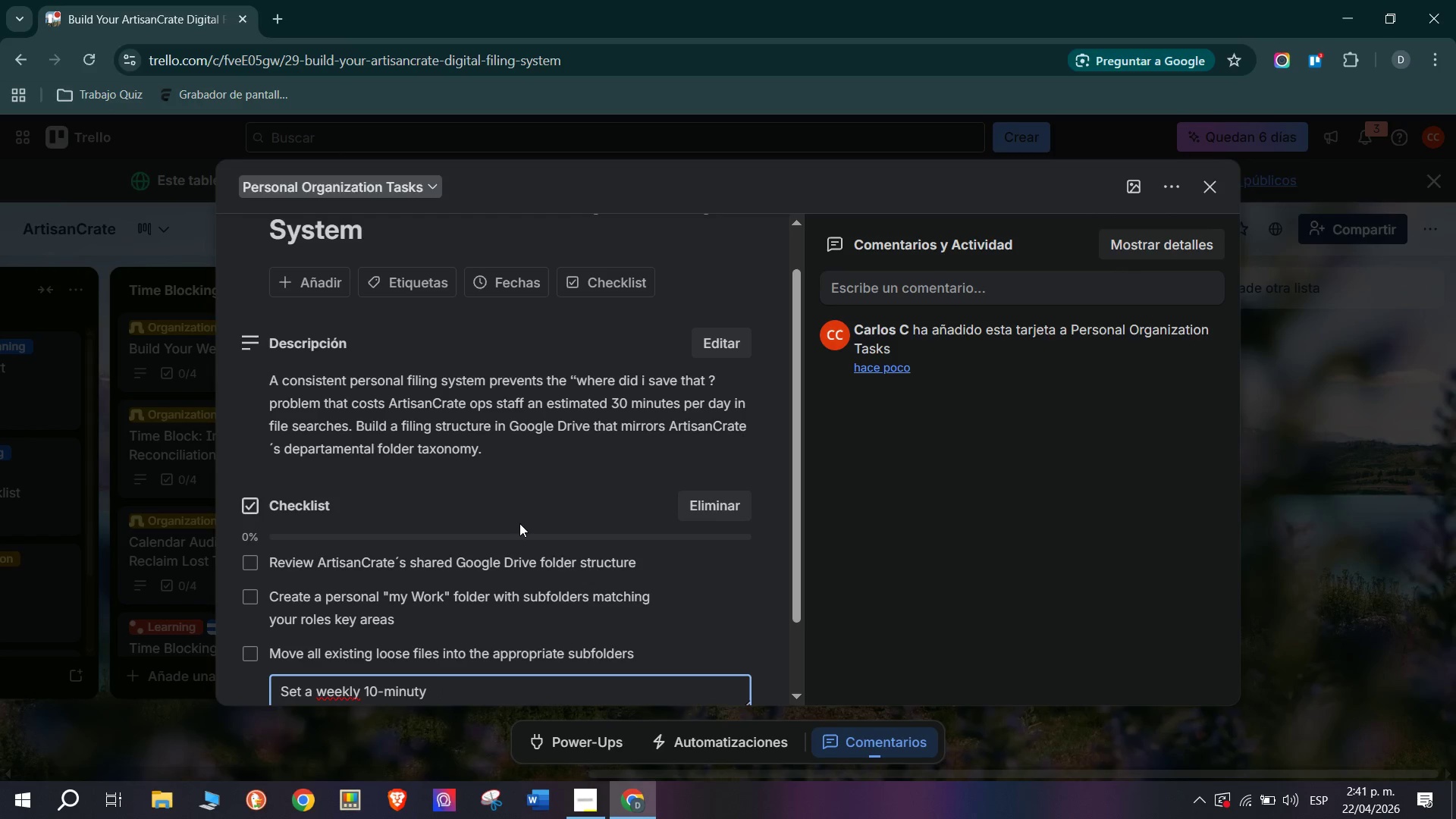 
key(Backspace)
 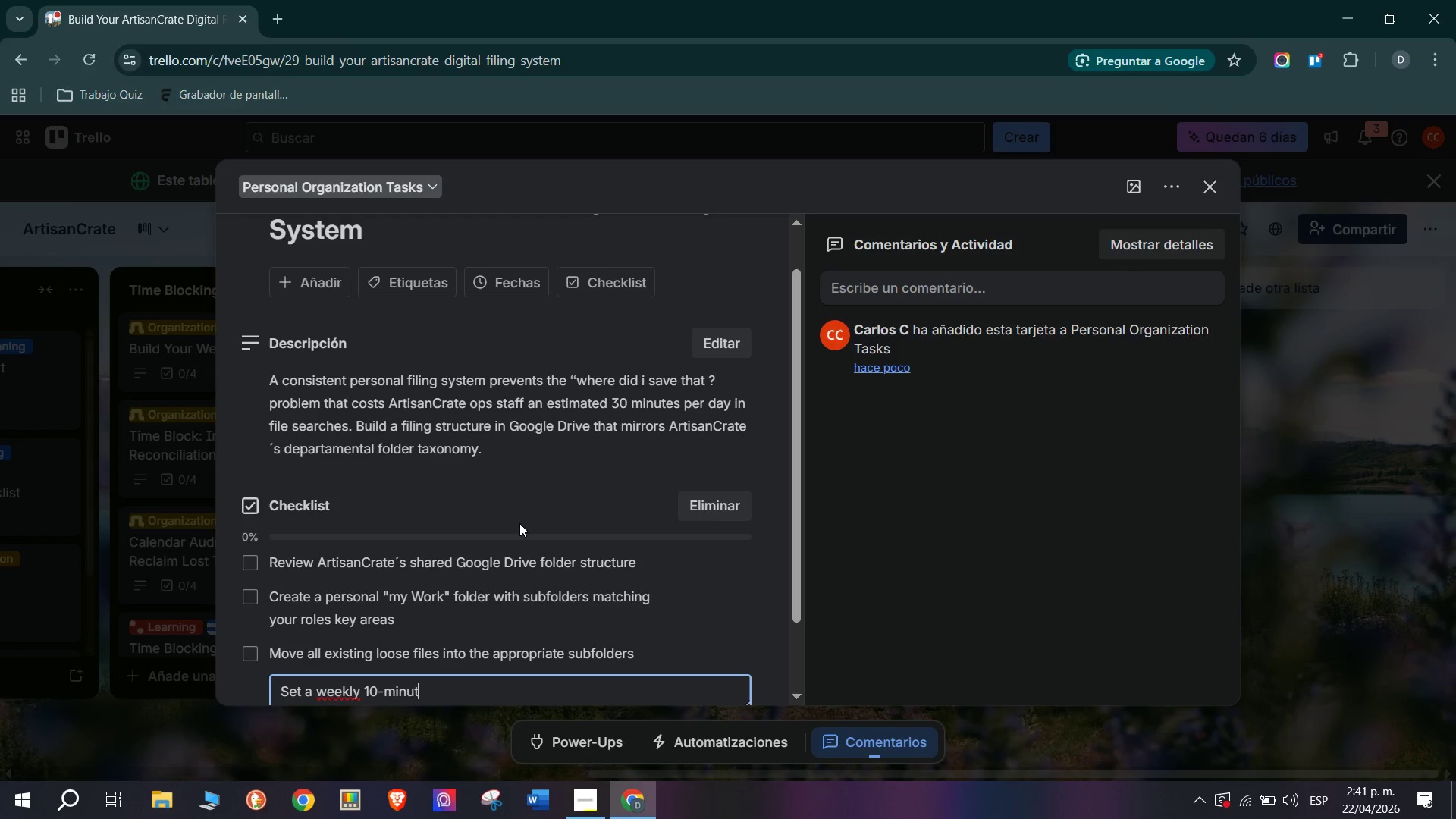 
key(E)
 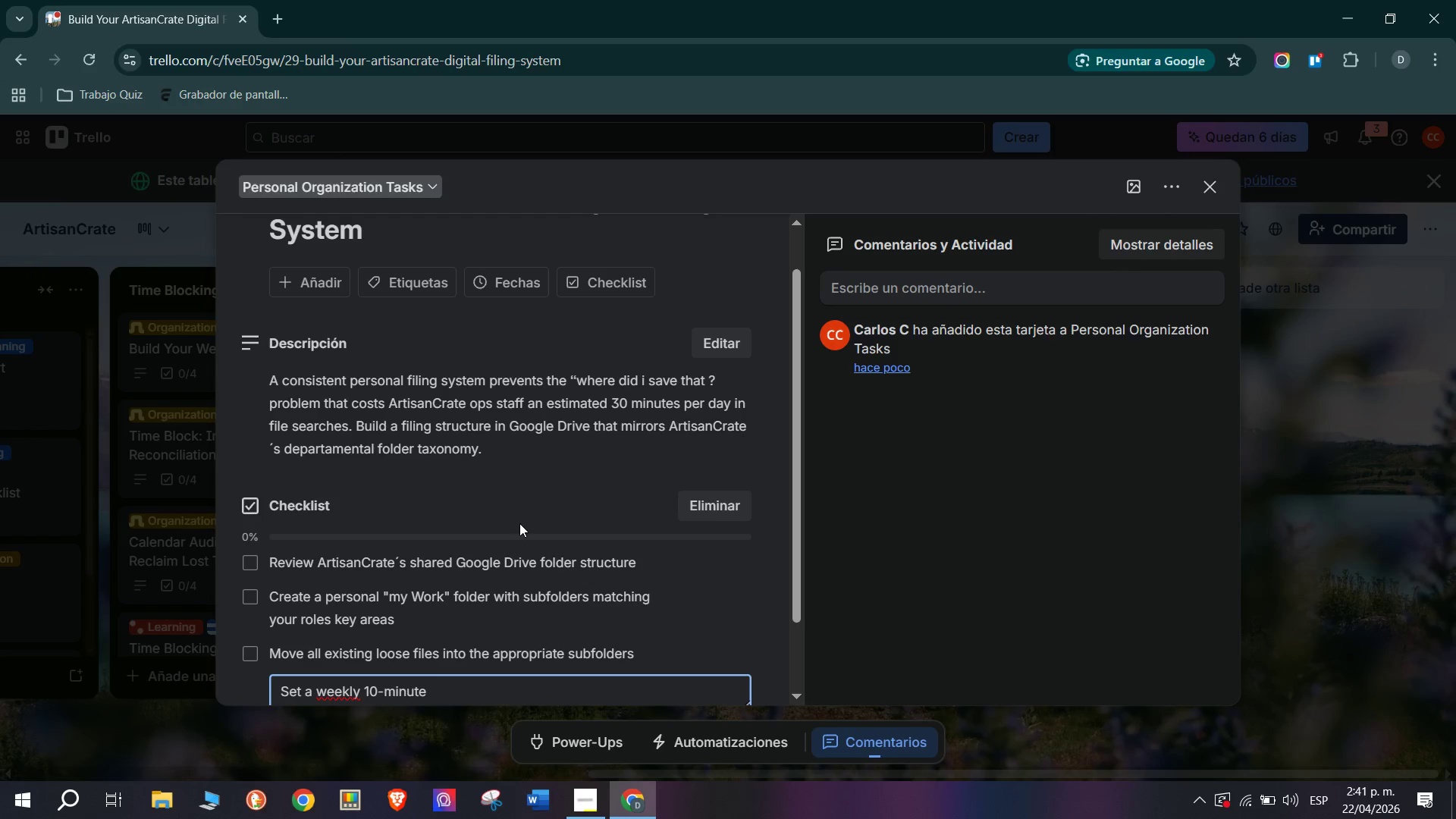 
key(Space)
 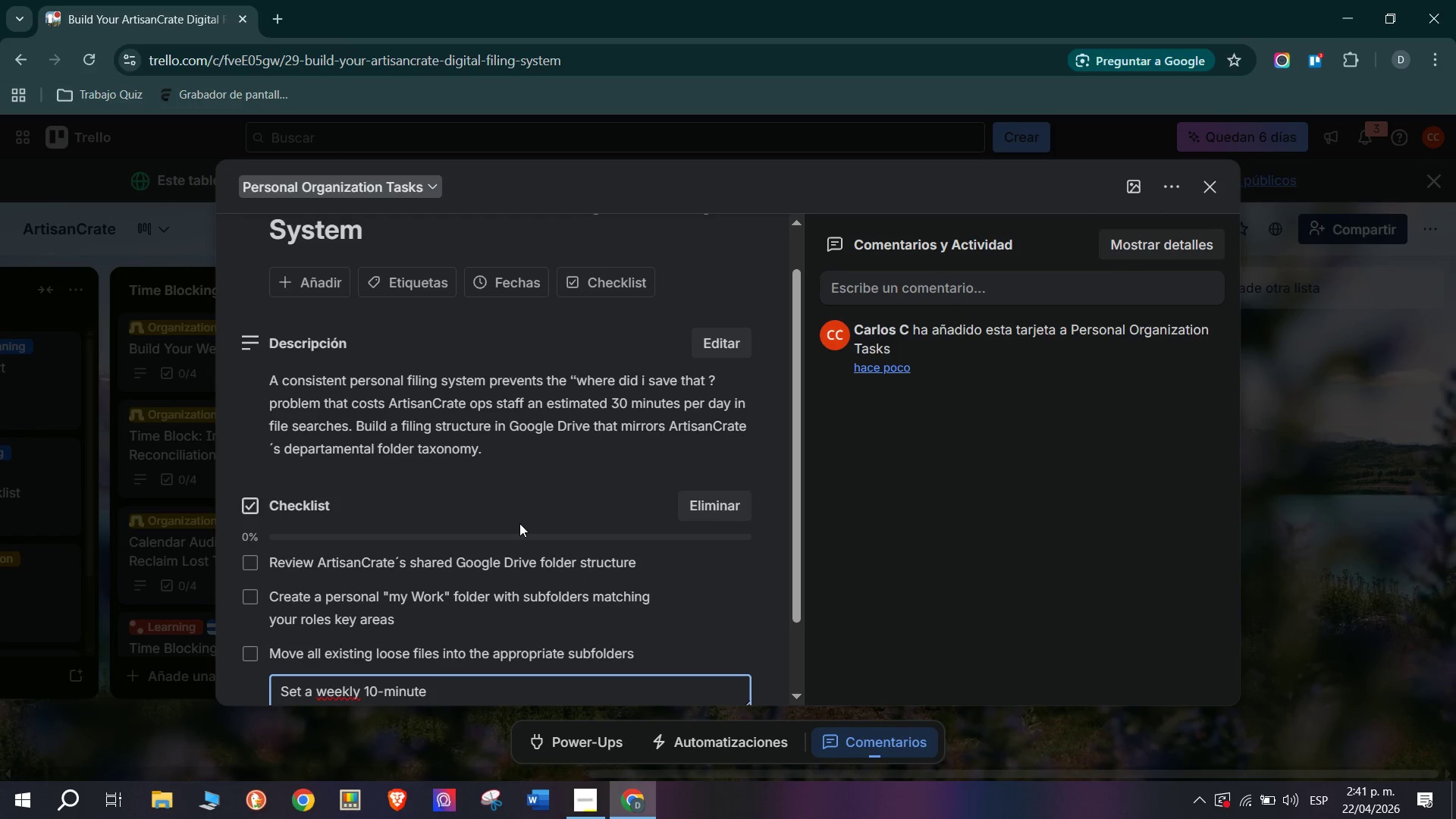 
wait(7.88)
 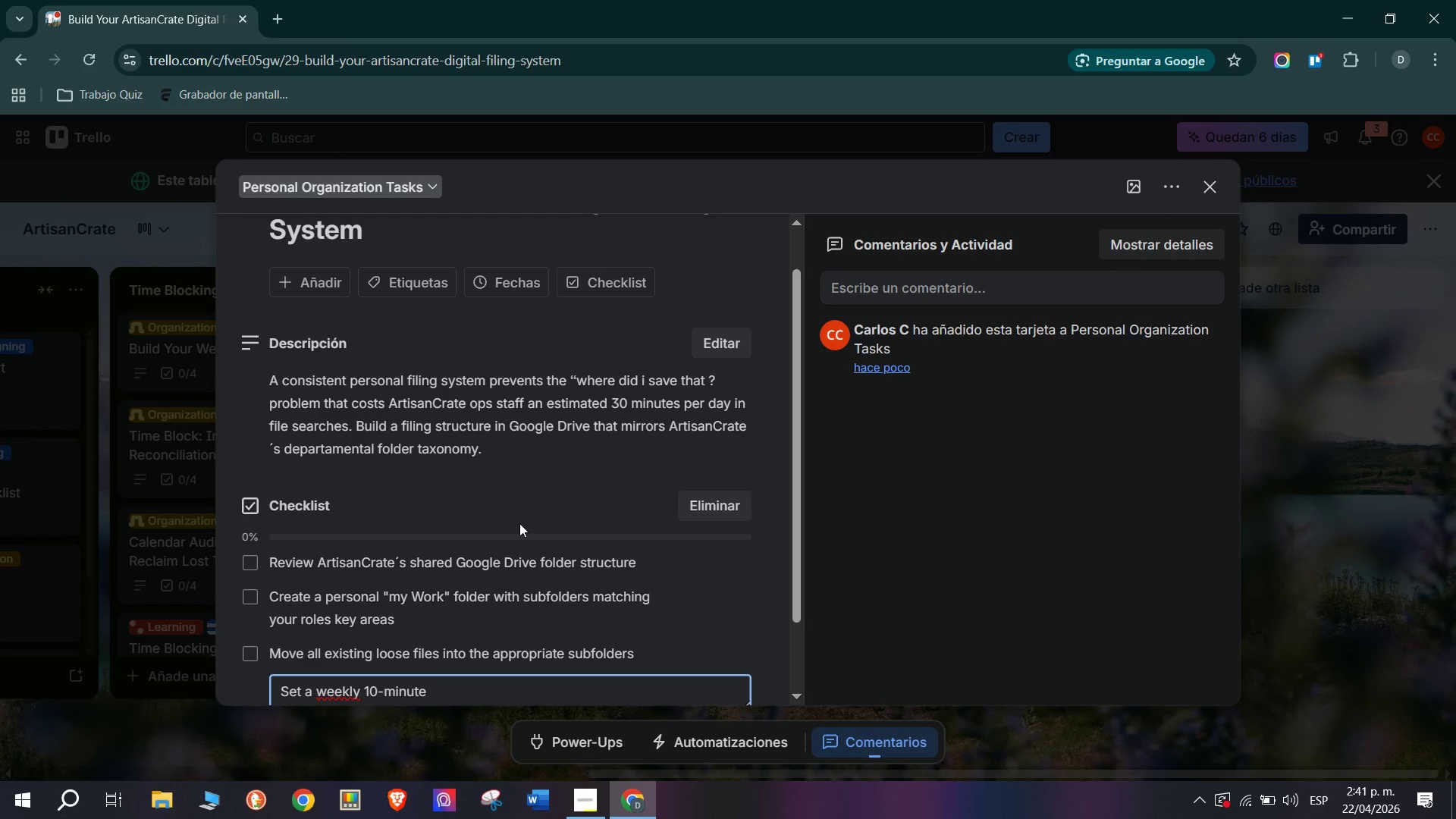 
type( file hygiene reminder to maintain the )